 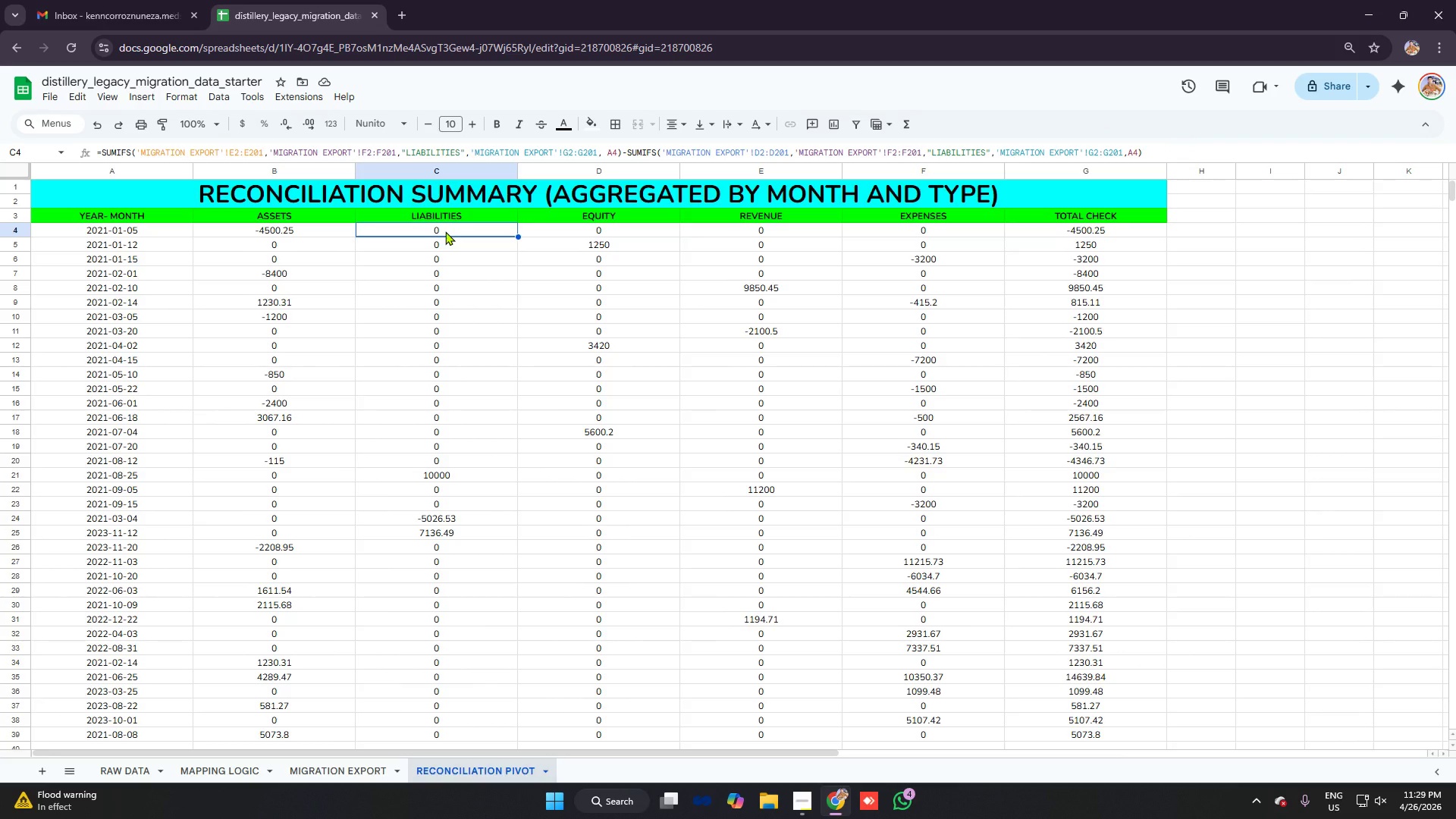 
left_click([623, 234])
 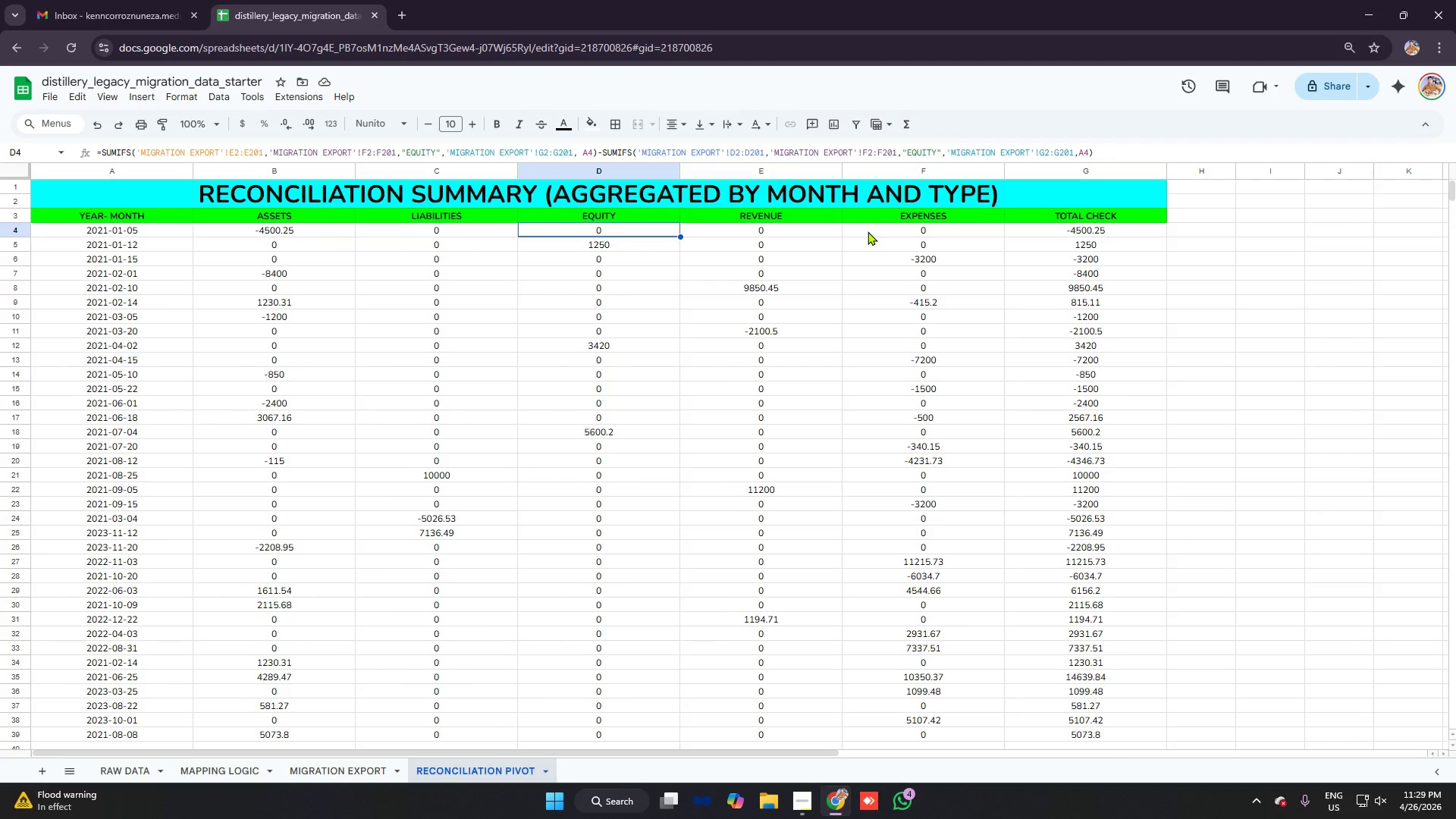 
left_click([797, 233])
 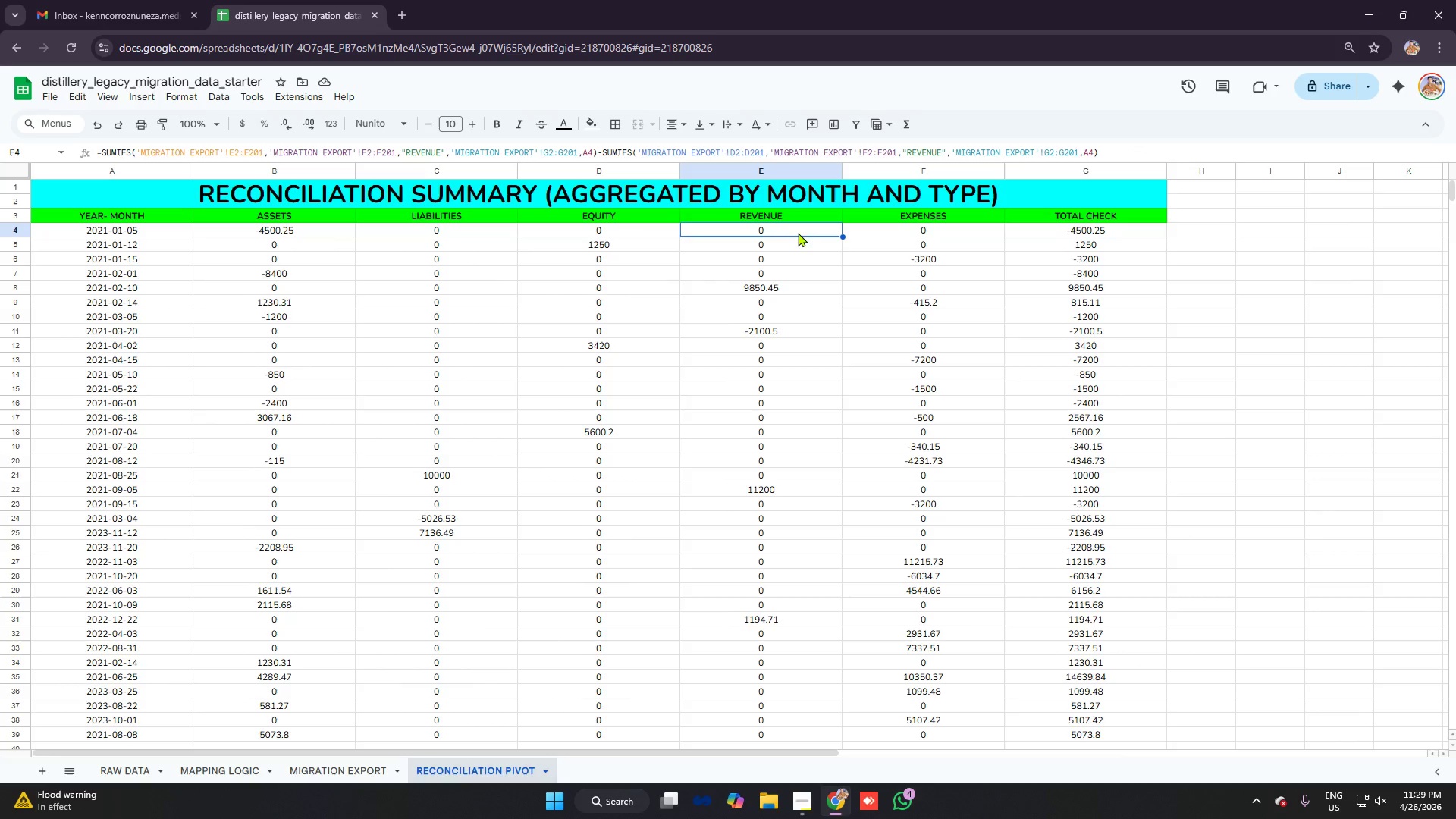 
left_click([814, 155])
 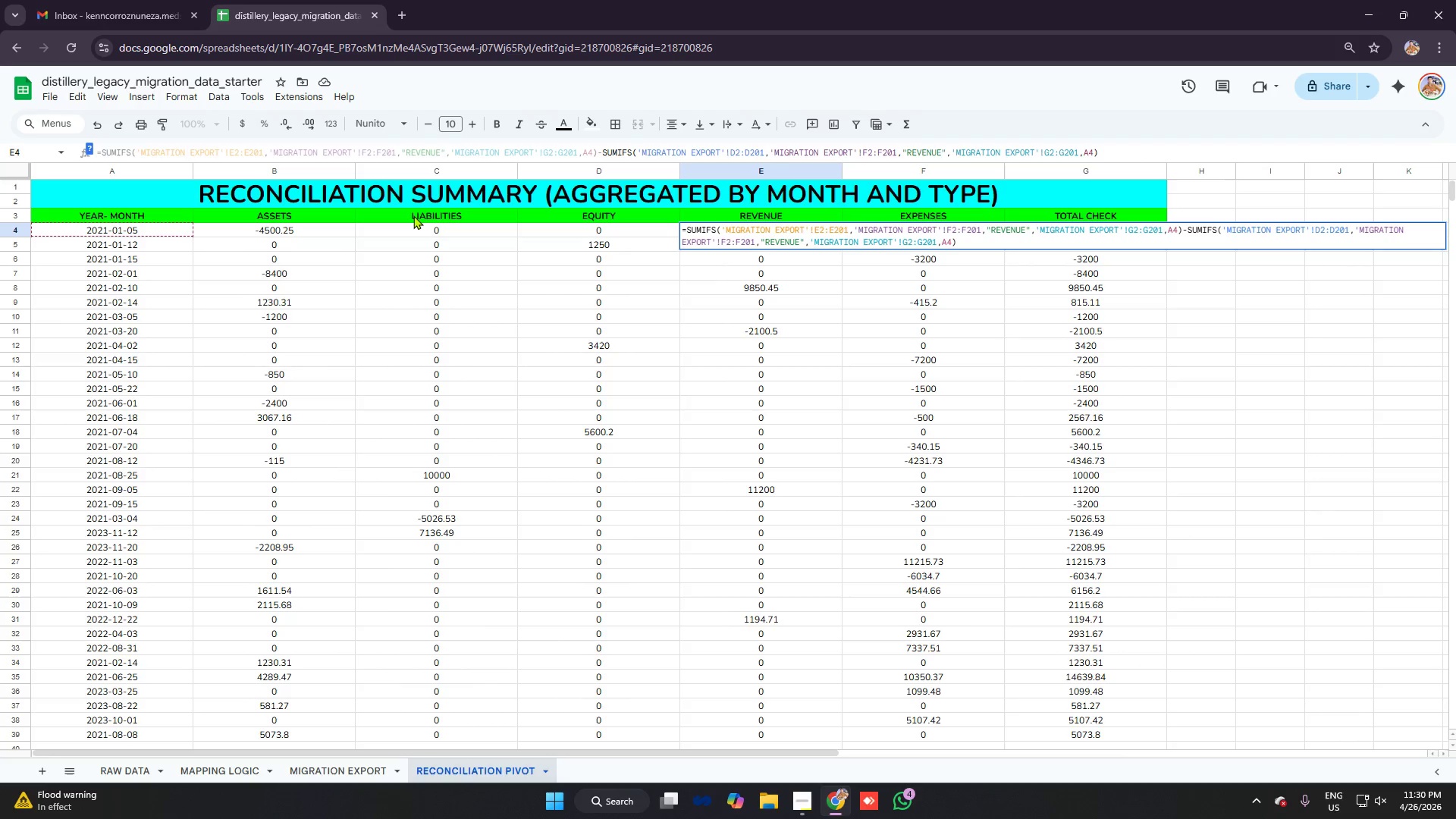 
wait(7.91)
 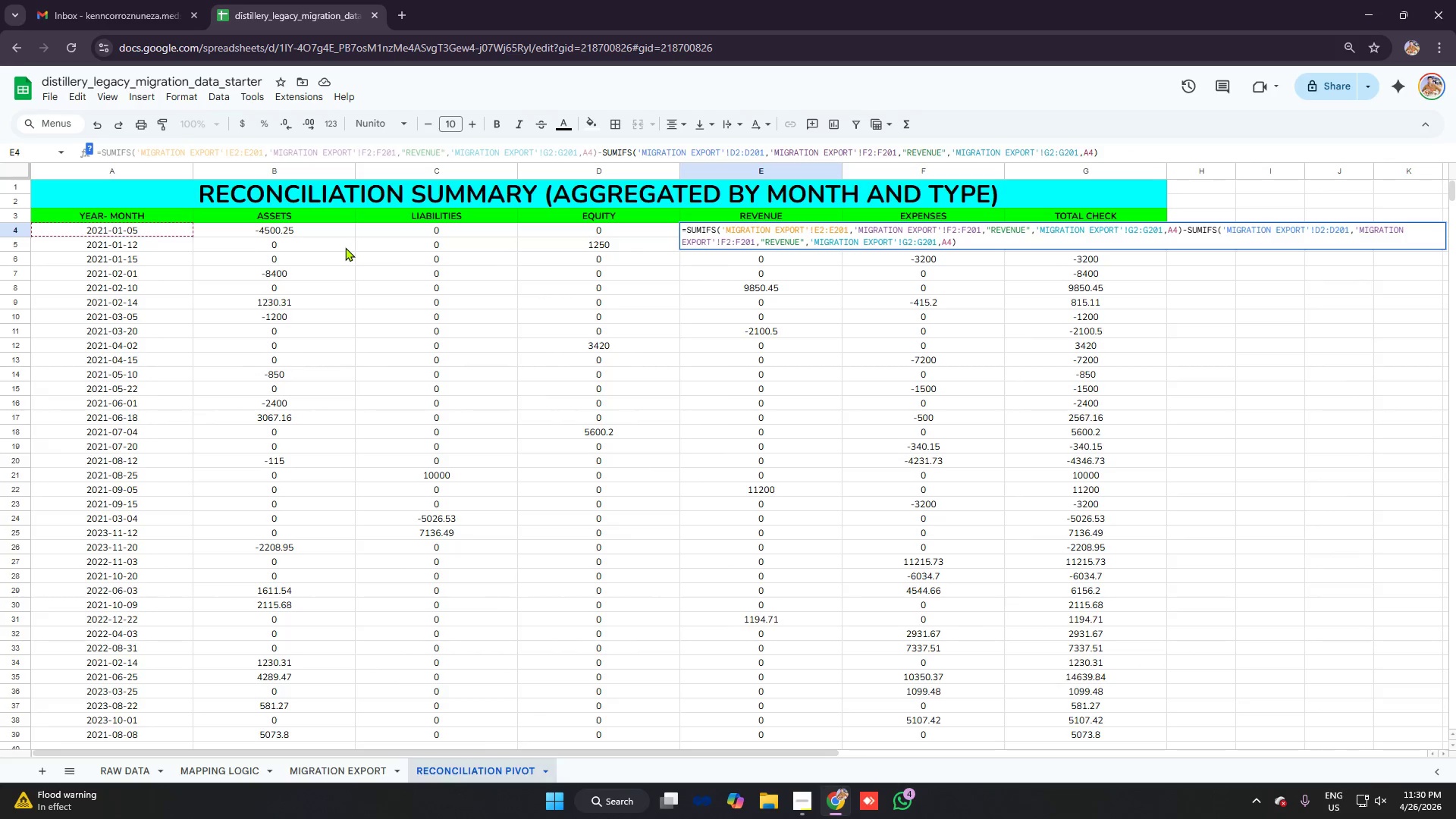 
left_click([224, 153])
 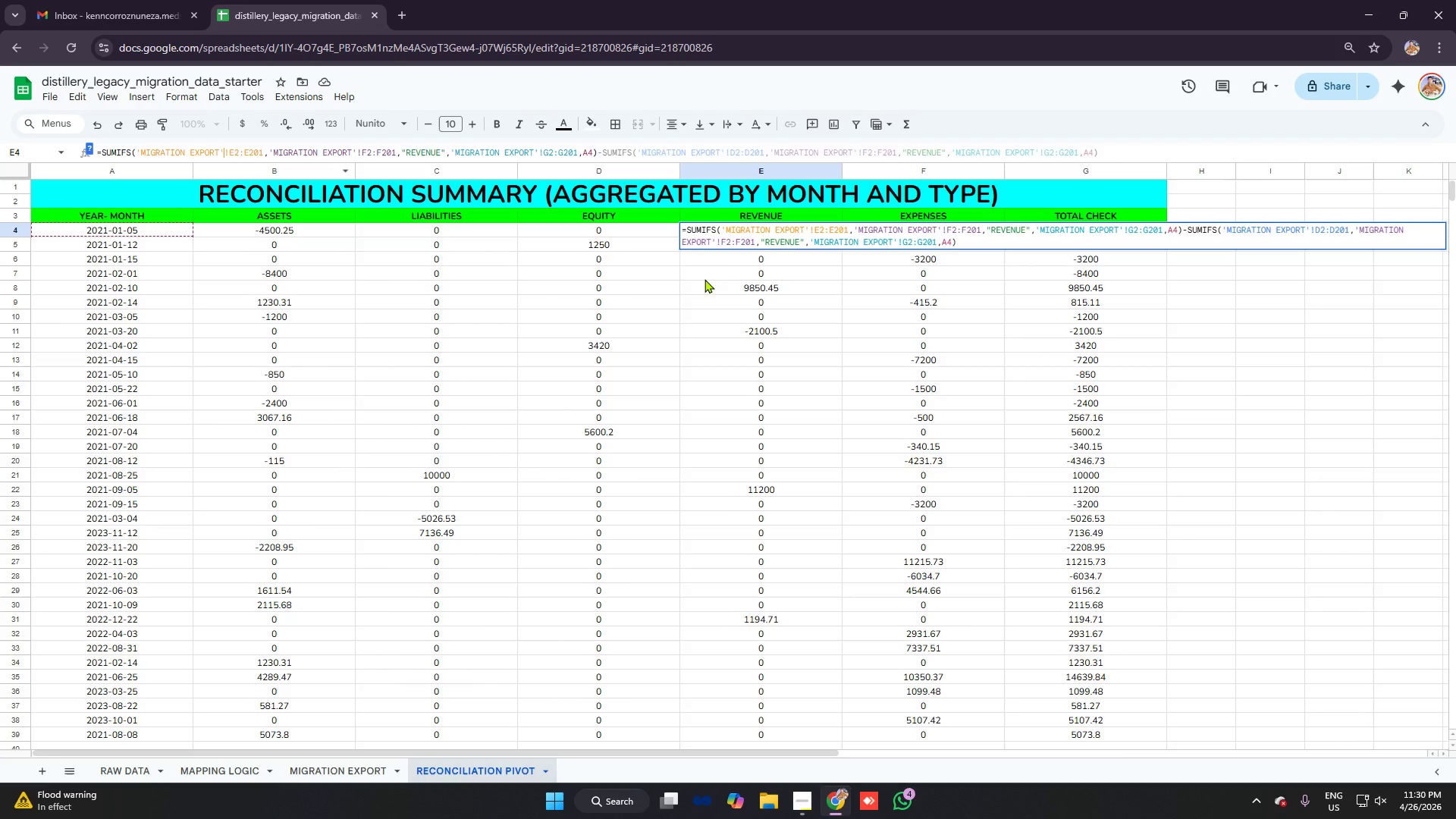 
wait(7.52)
 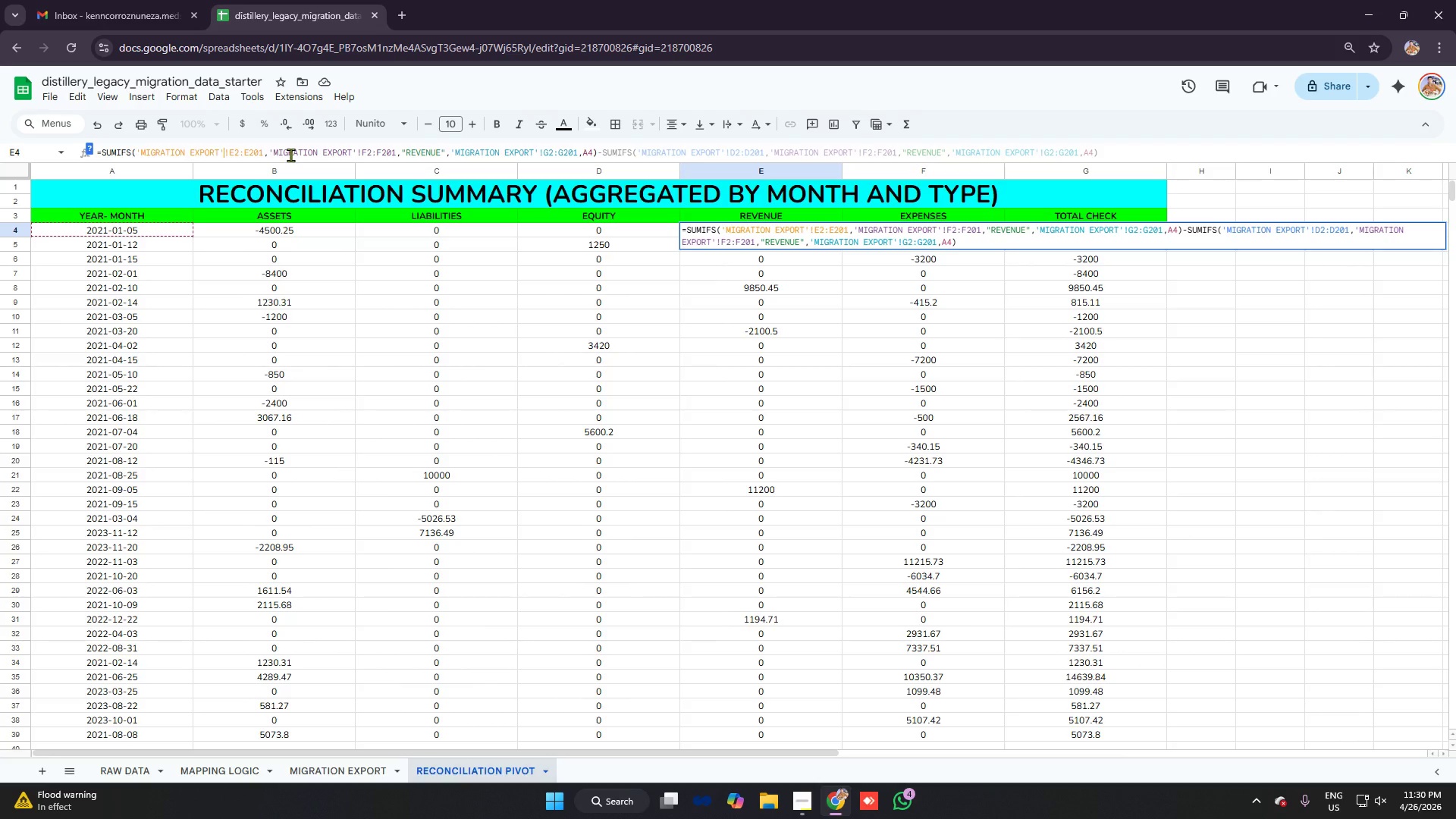 
left_click([777, 377])
 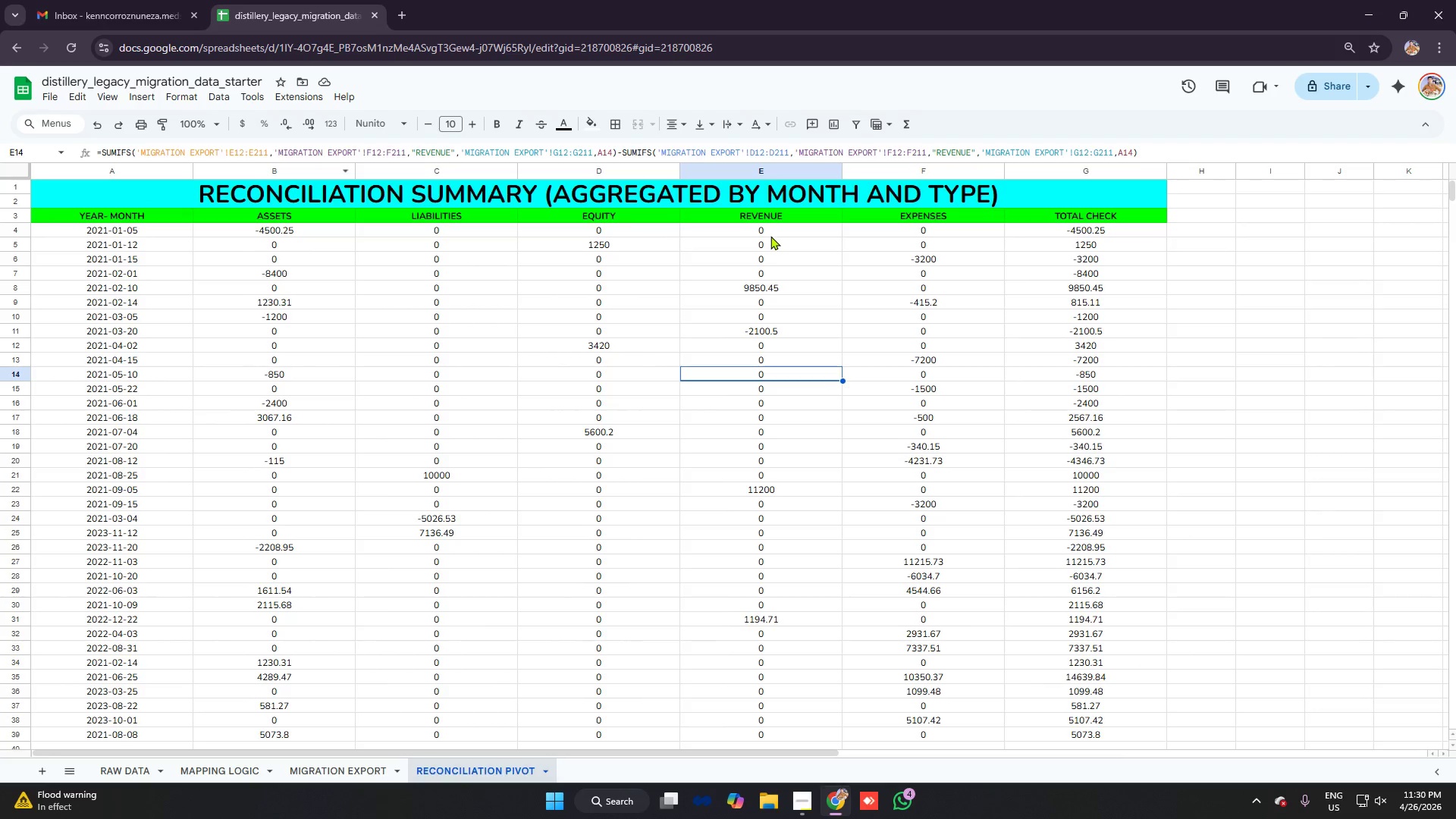 
left_click([770, 236])
 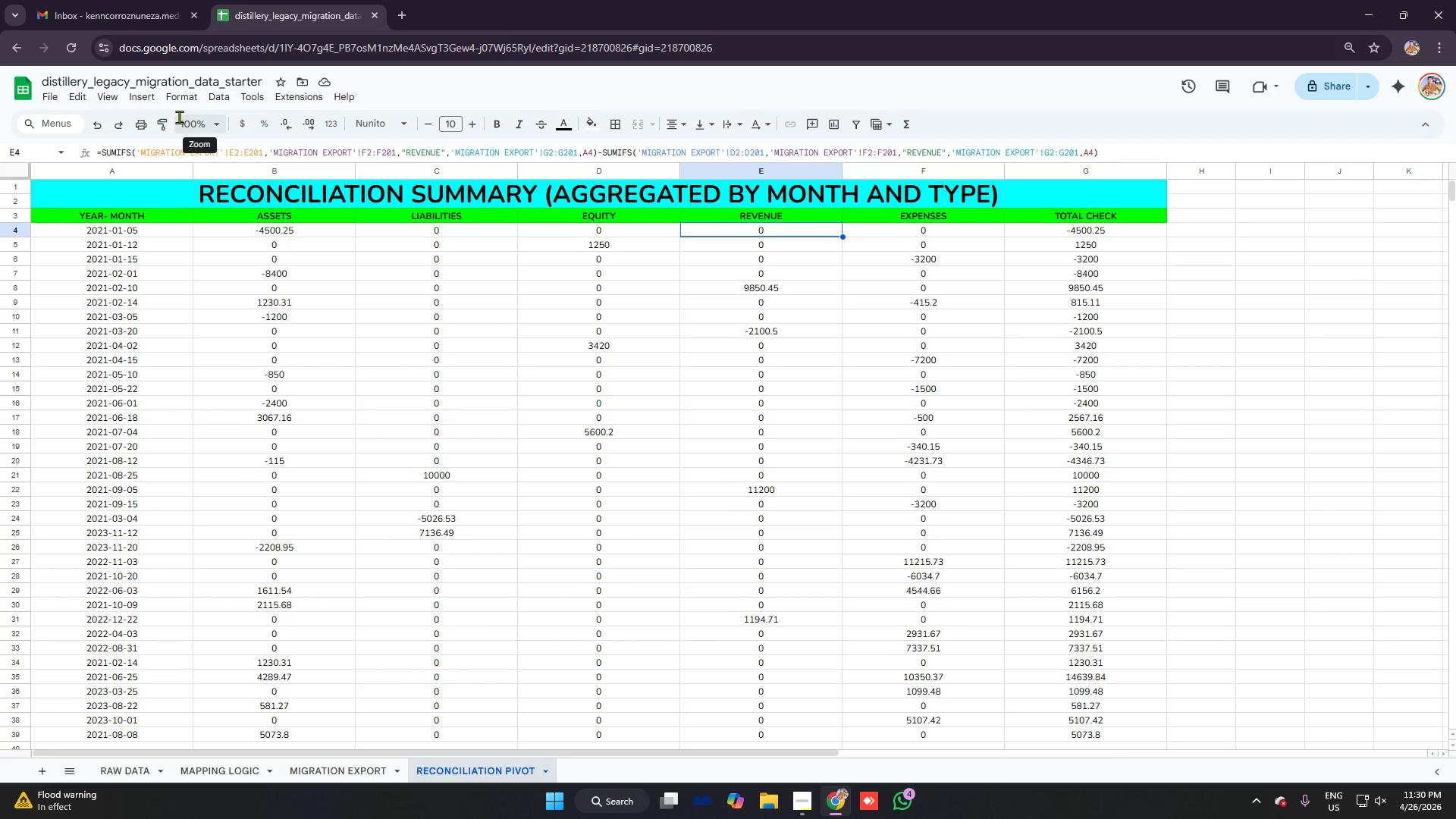 
wait(5.11)
 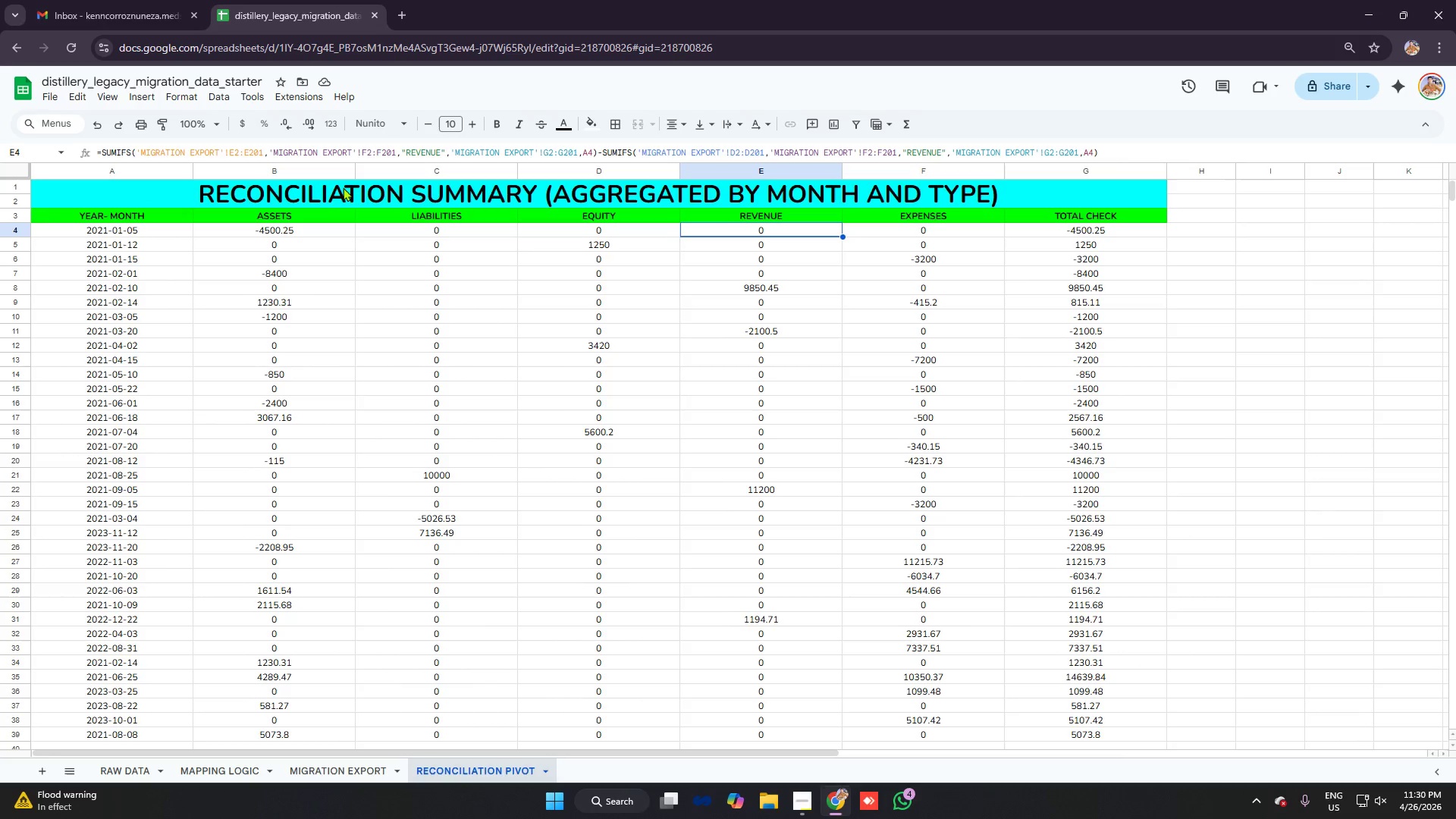 
left_click([155, 151])
 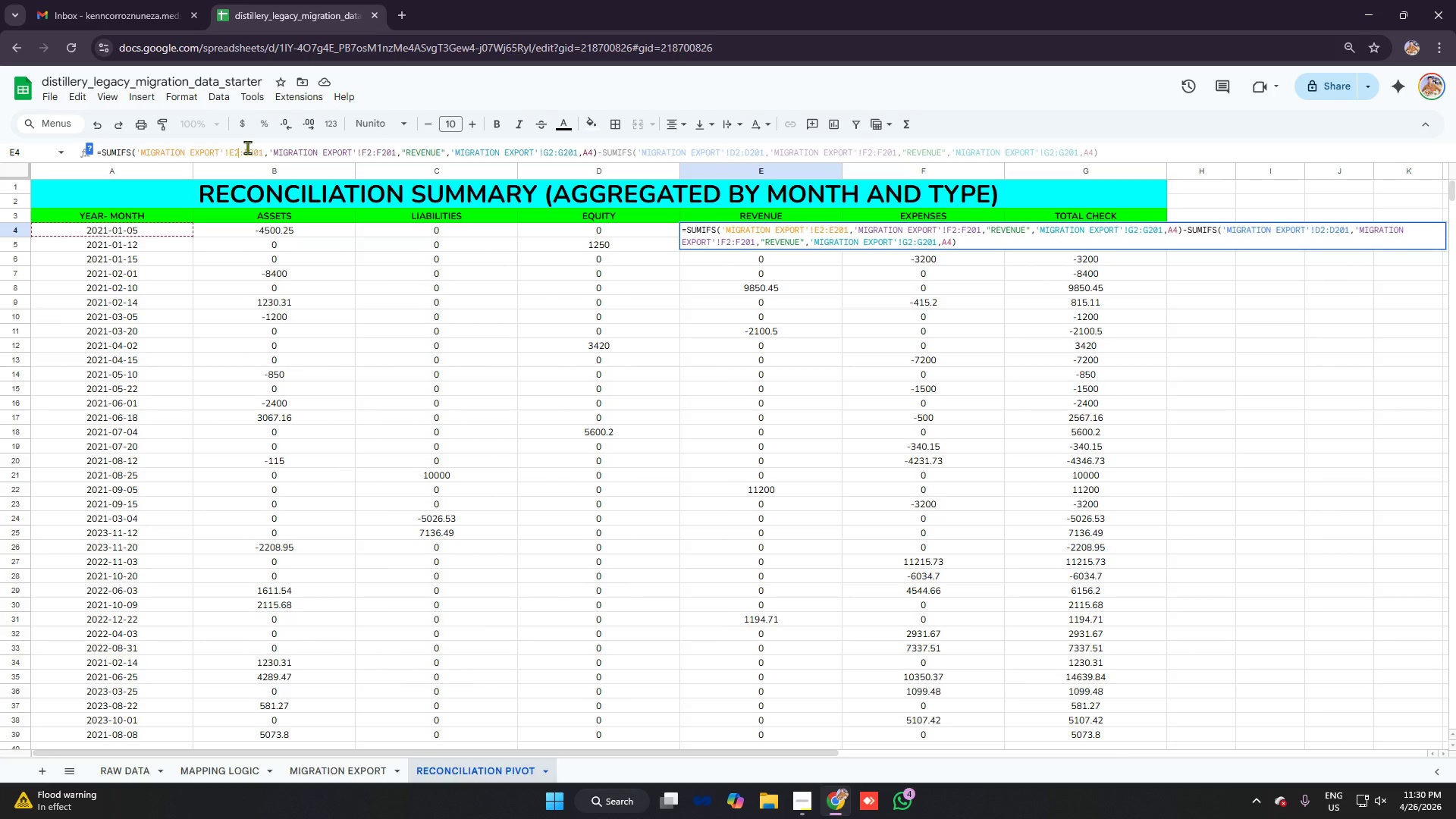 
wait(7.78)
 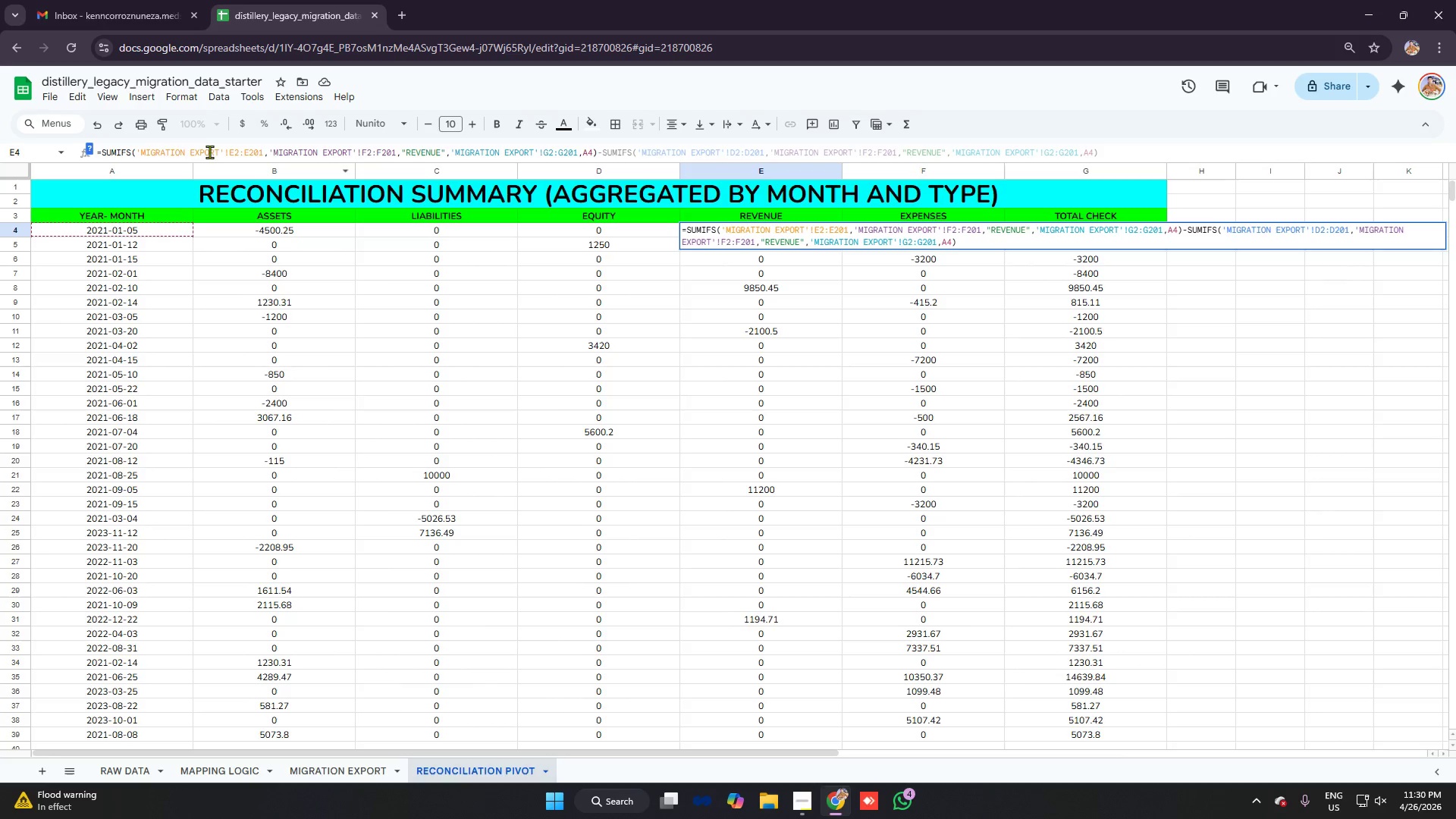 
left_click([325, 152])
 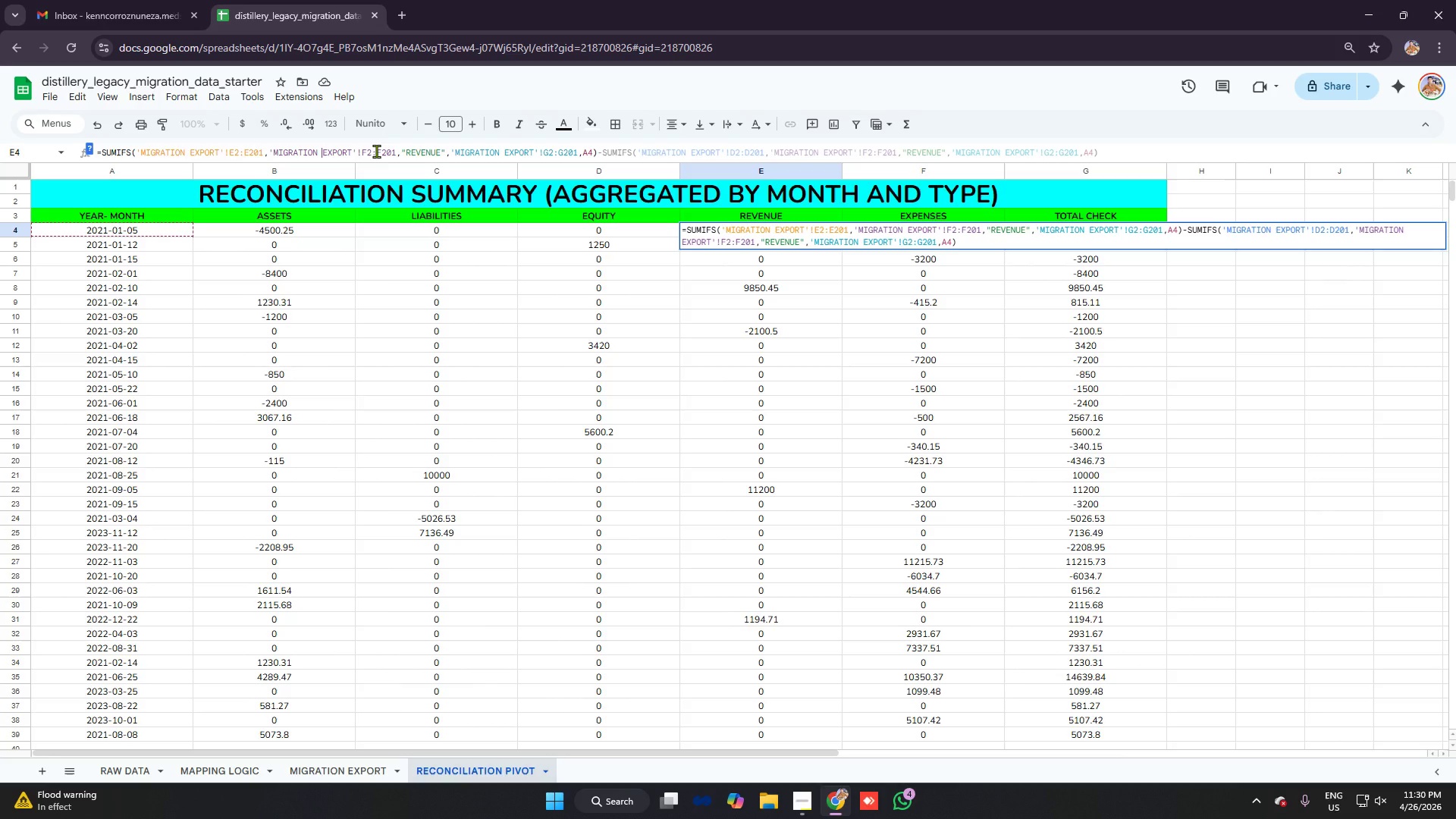 
left_click([376, 151])
 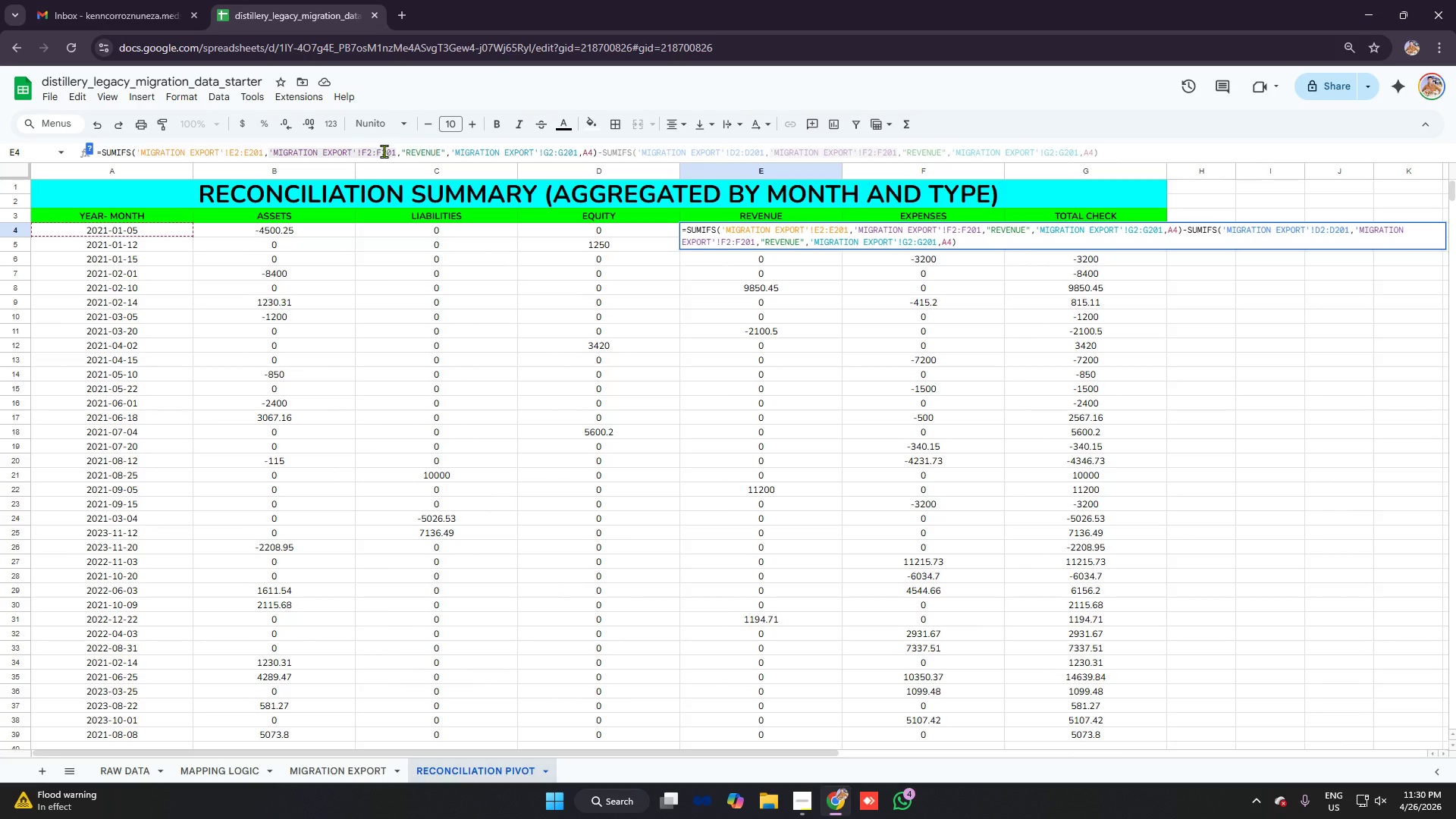 
left_click([419, 152])
 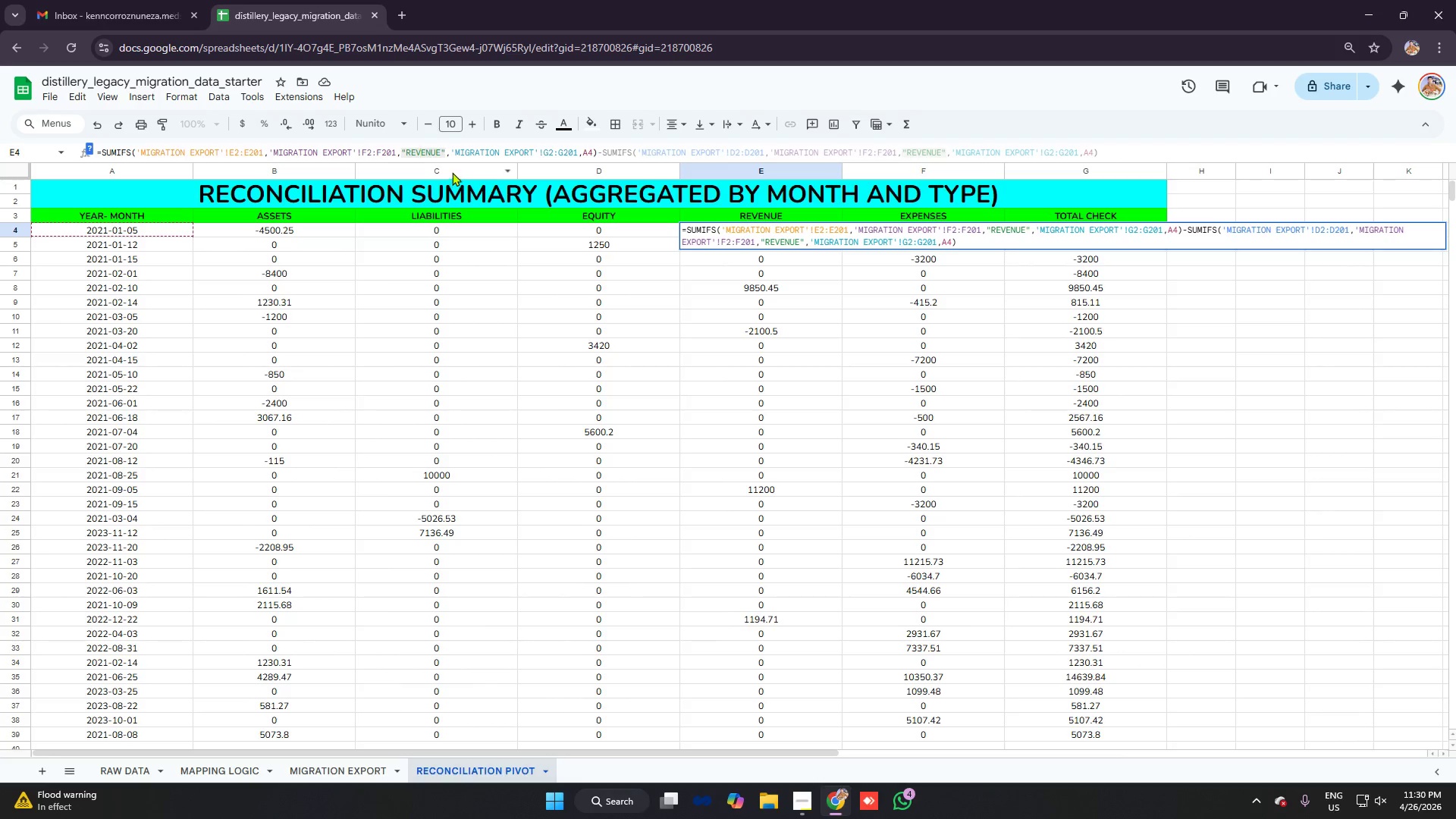 
left_click([484, 149])
 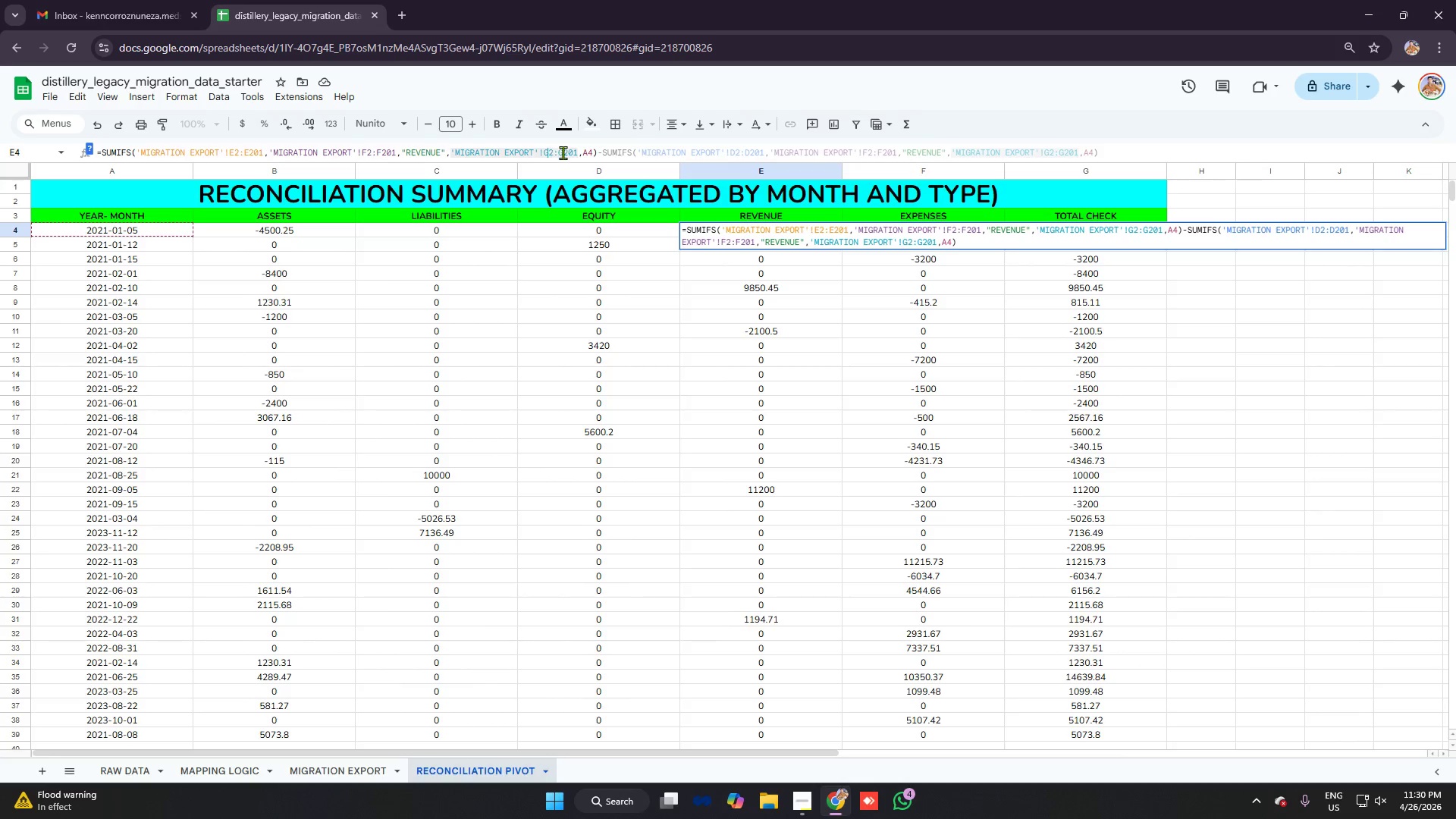 
left_click([565, 152])
 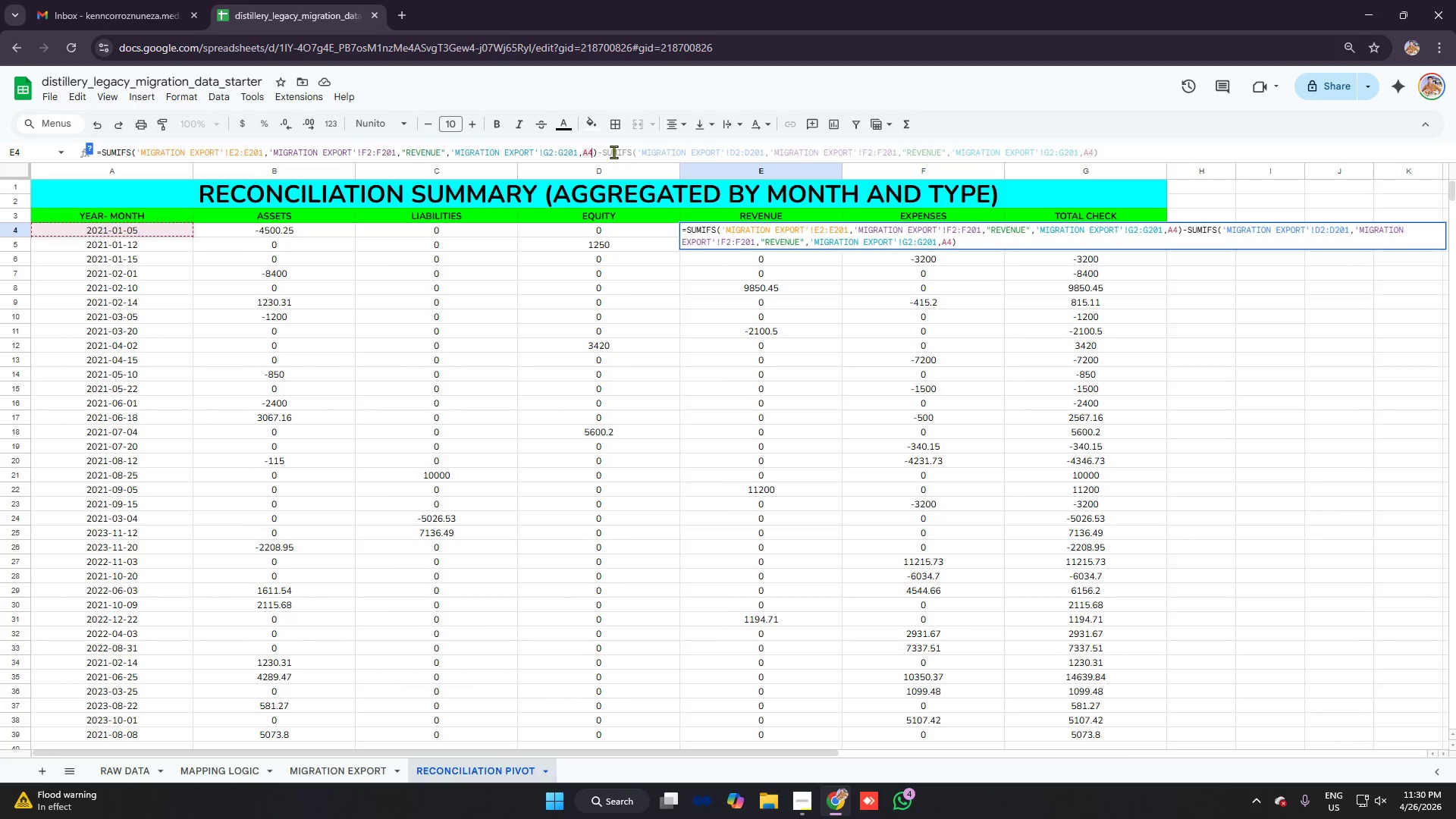 
wait(5.09)
 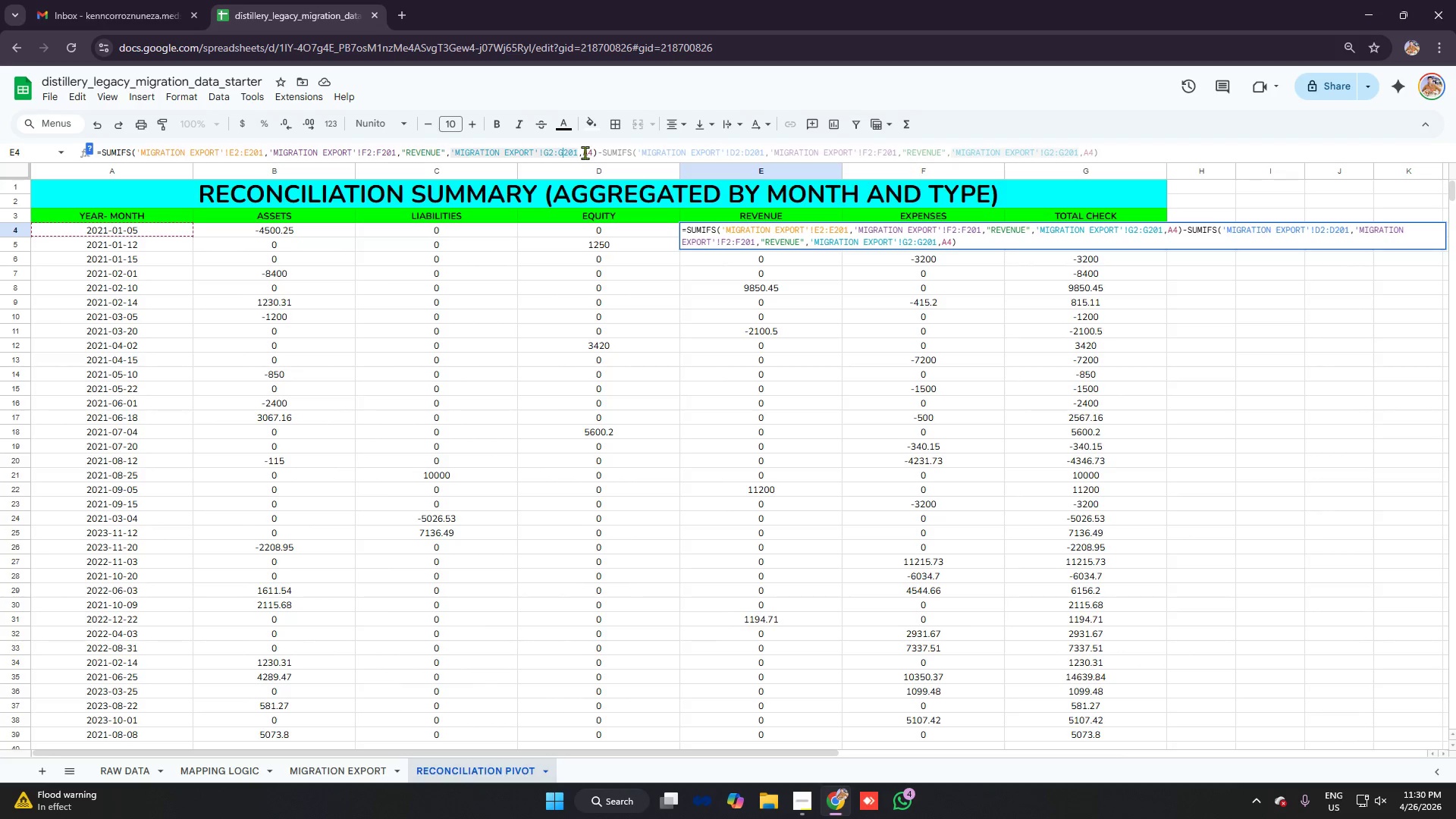 
left_click([608, 148])
 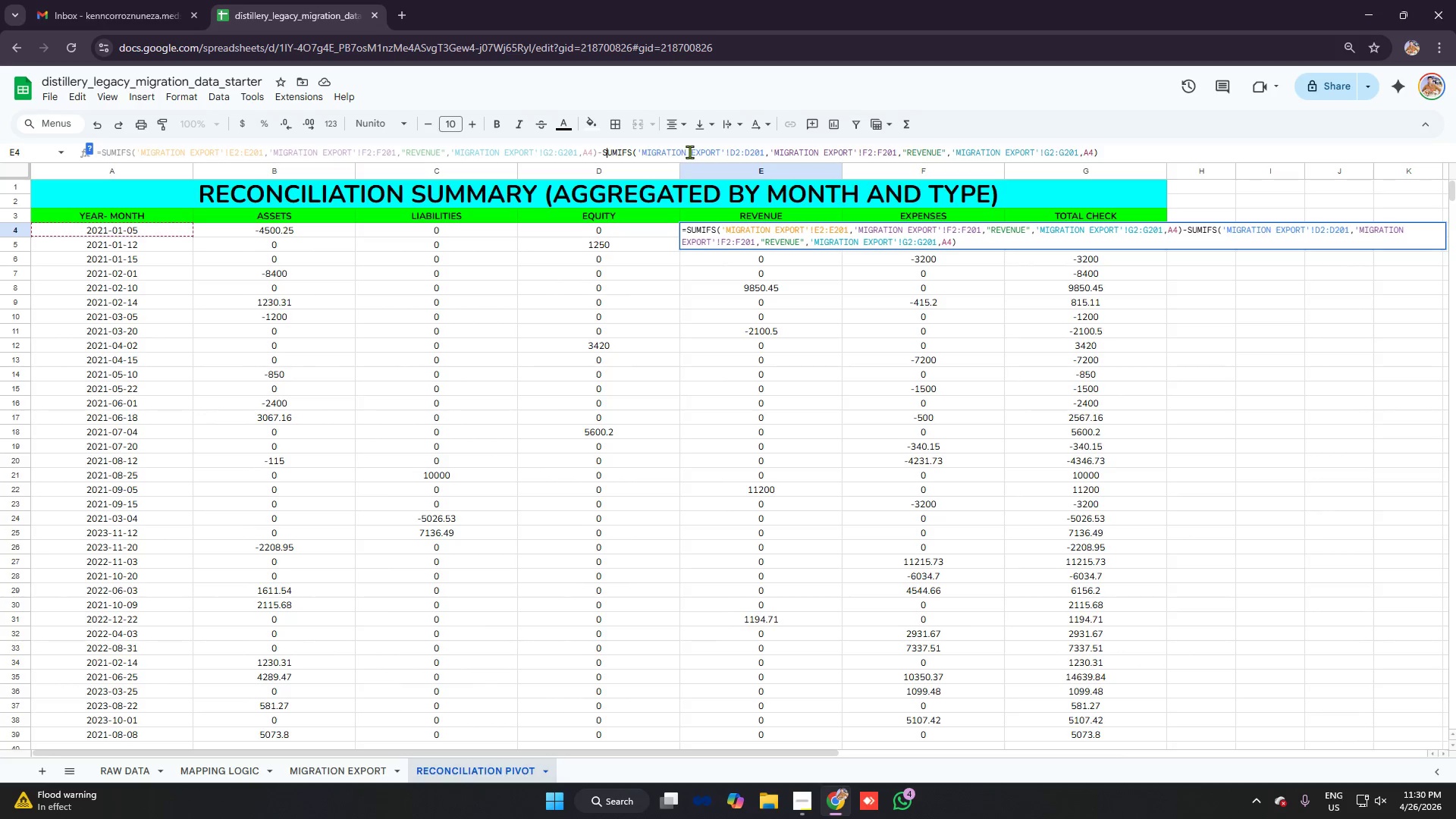 
left_click([689, 152])
 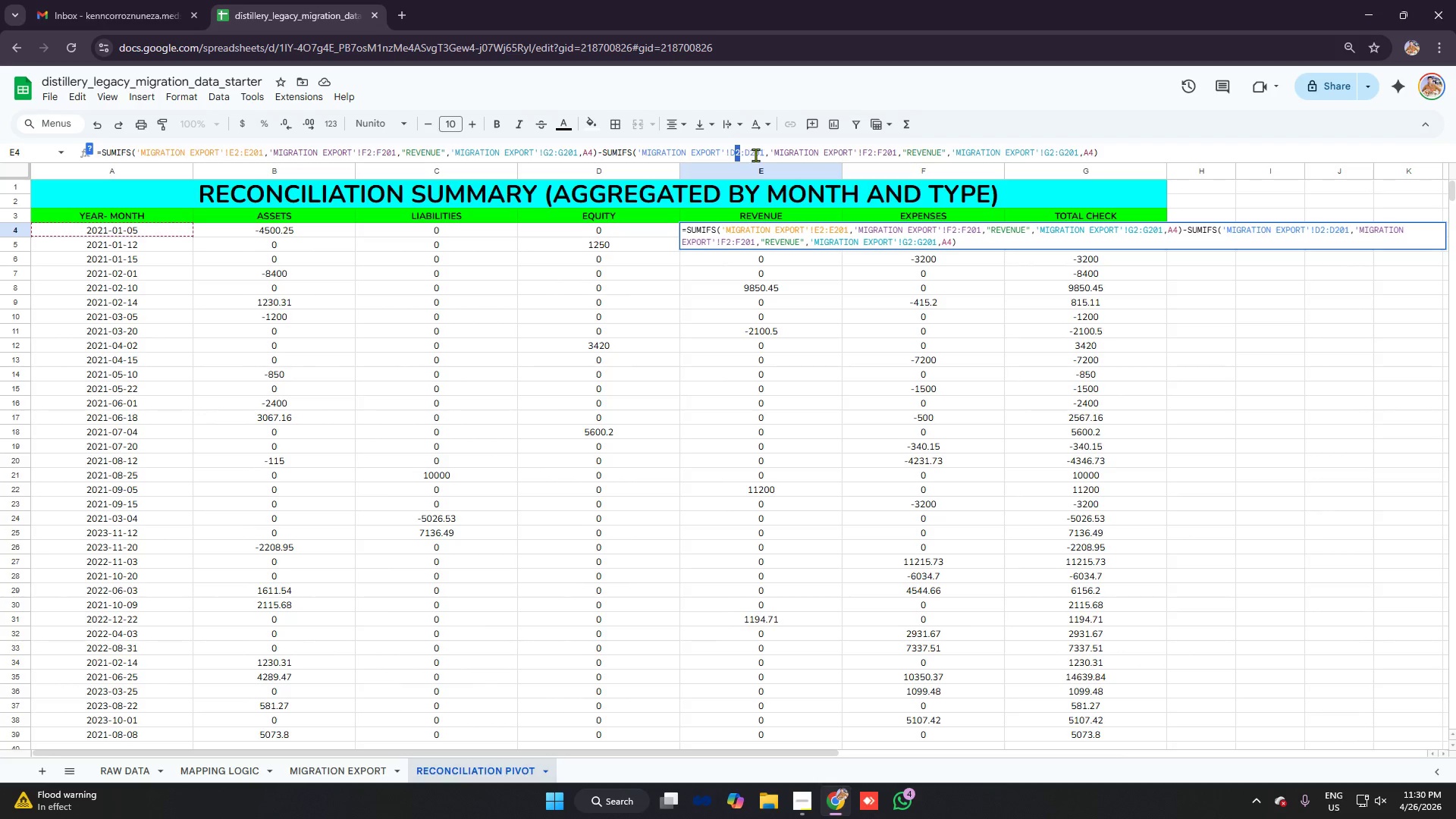 
wait(5.47)
 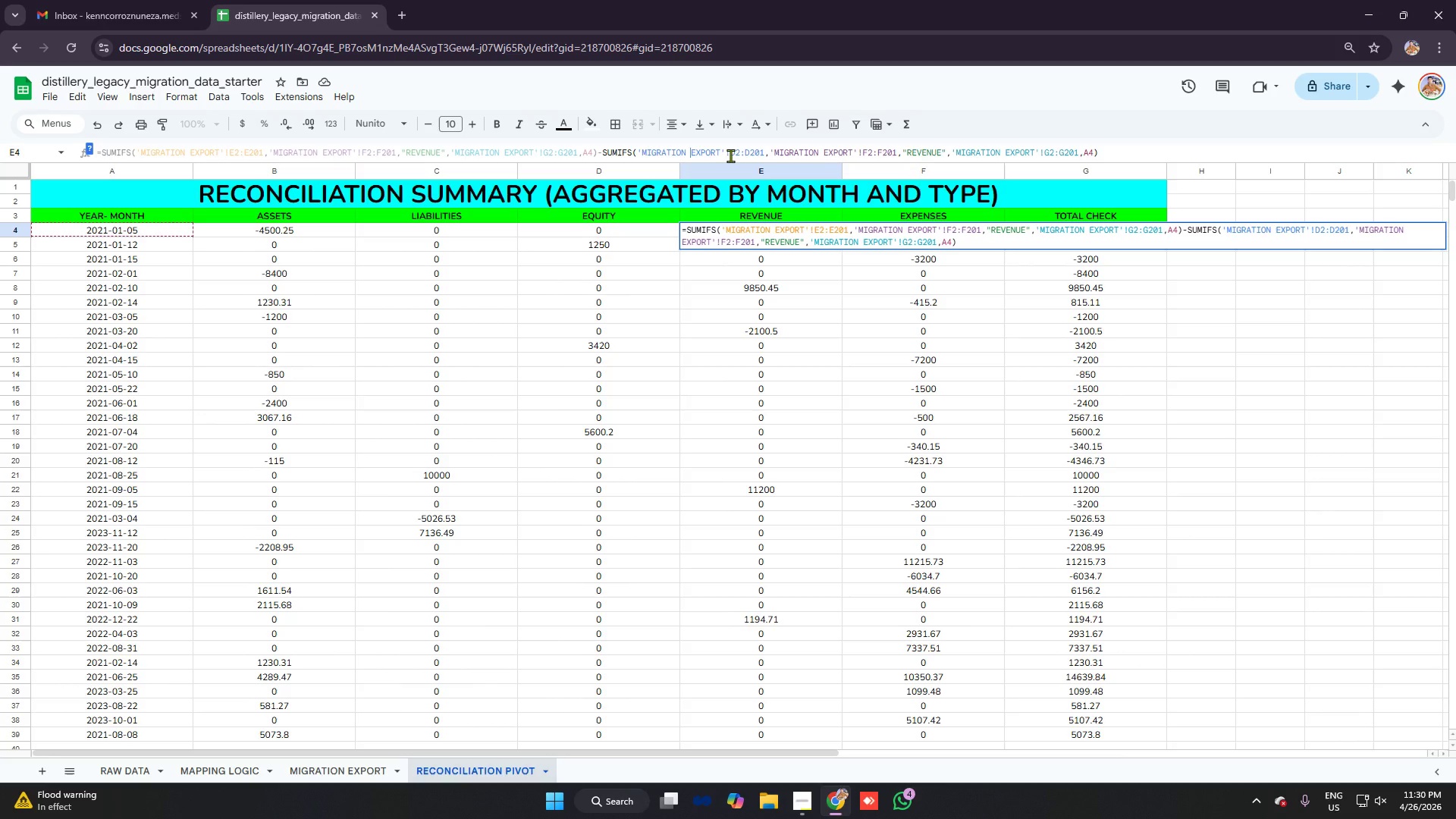 
left_click([792, 152])
 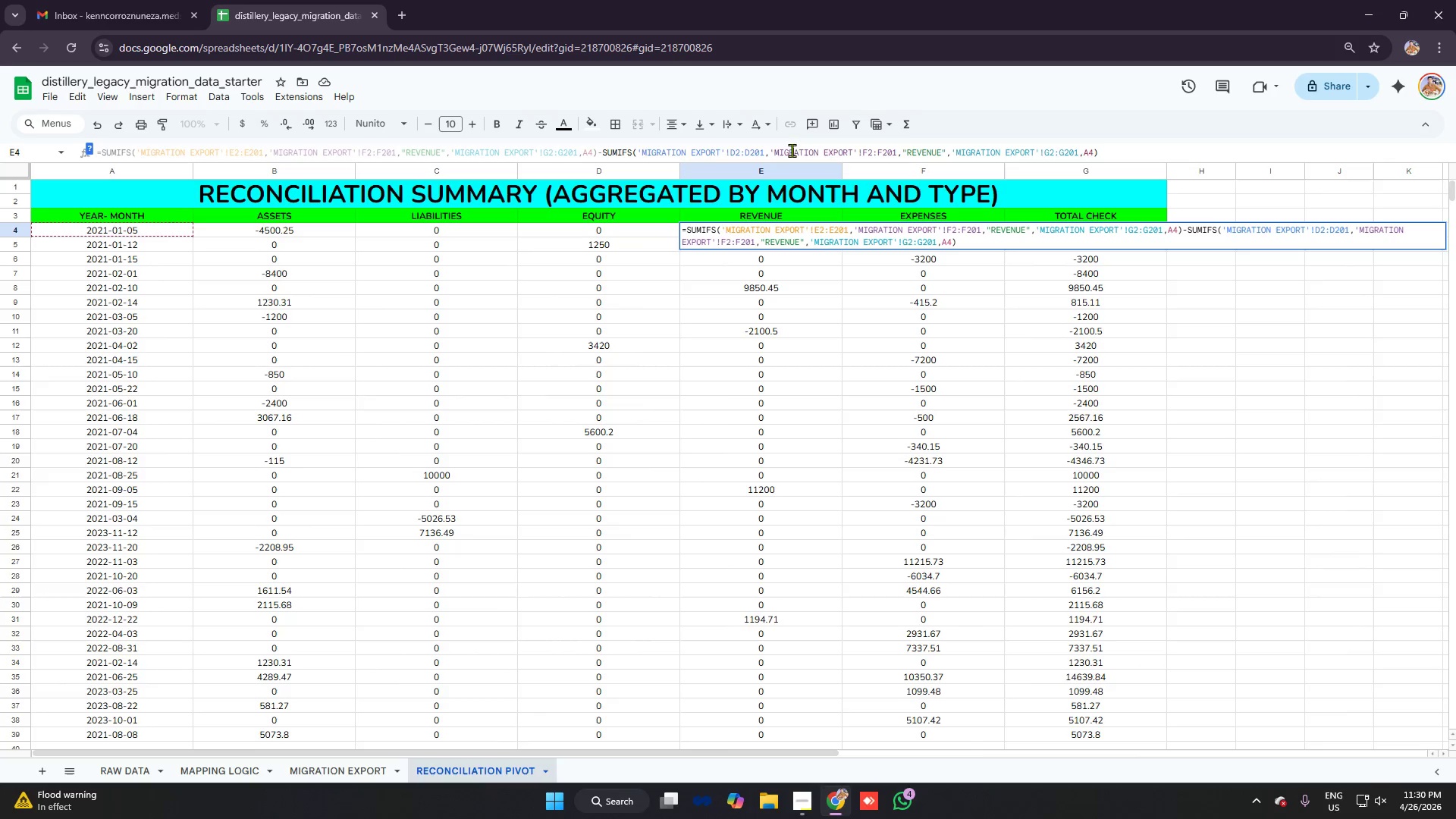 
left_click([839, 151])
 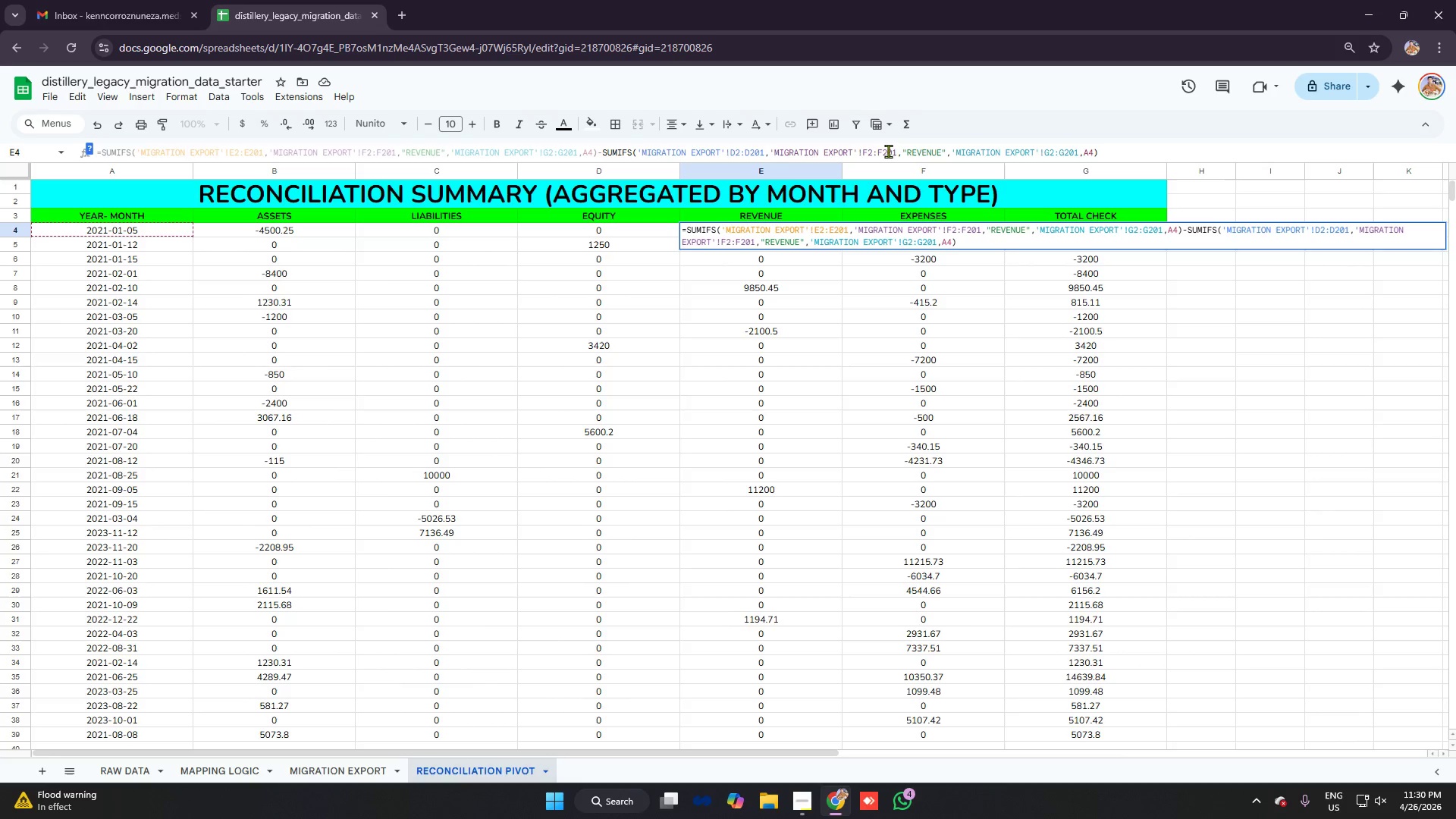 
left_click([887, 151])
 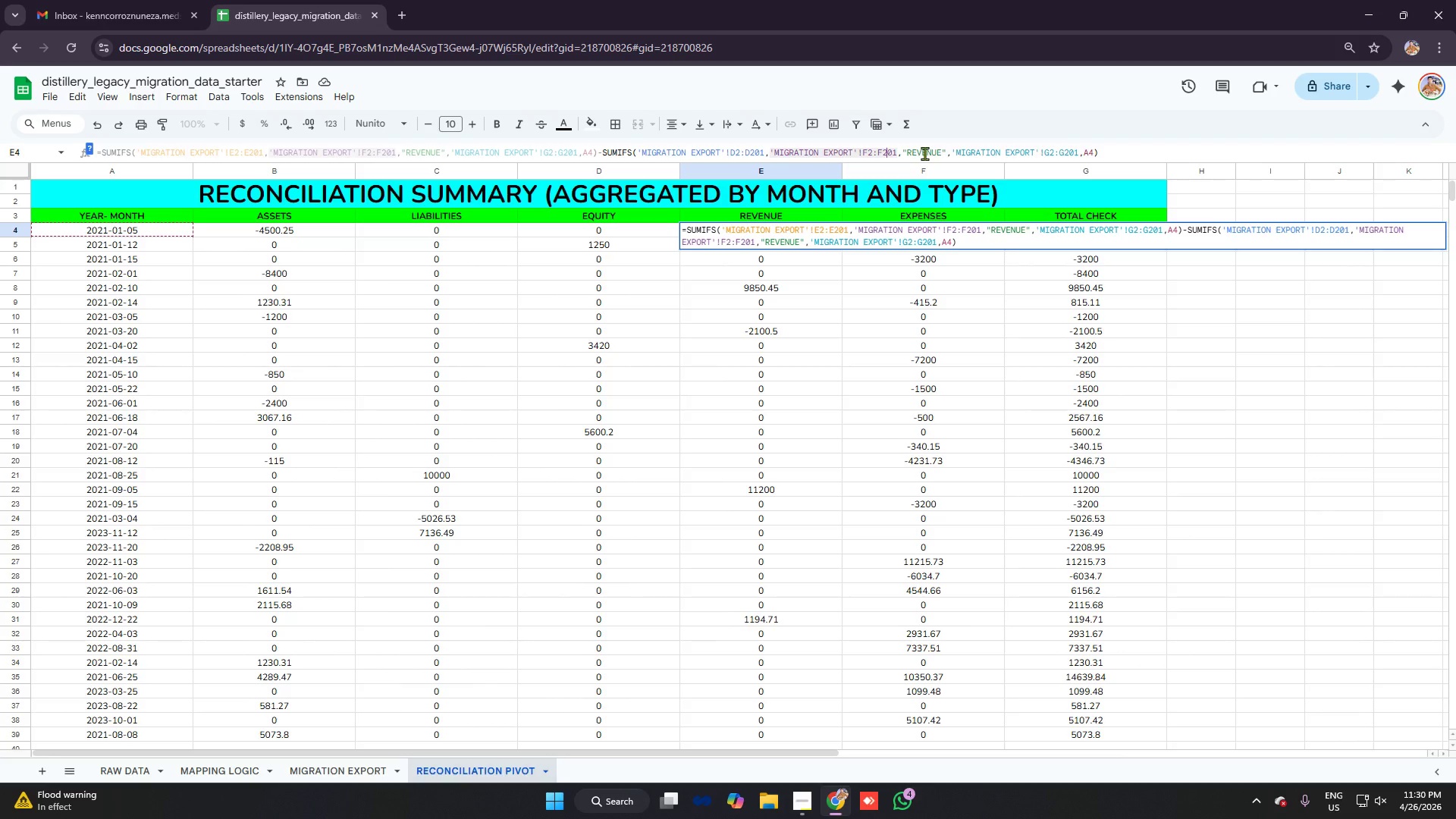 
left_click([924, 153])
 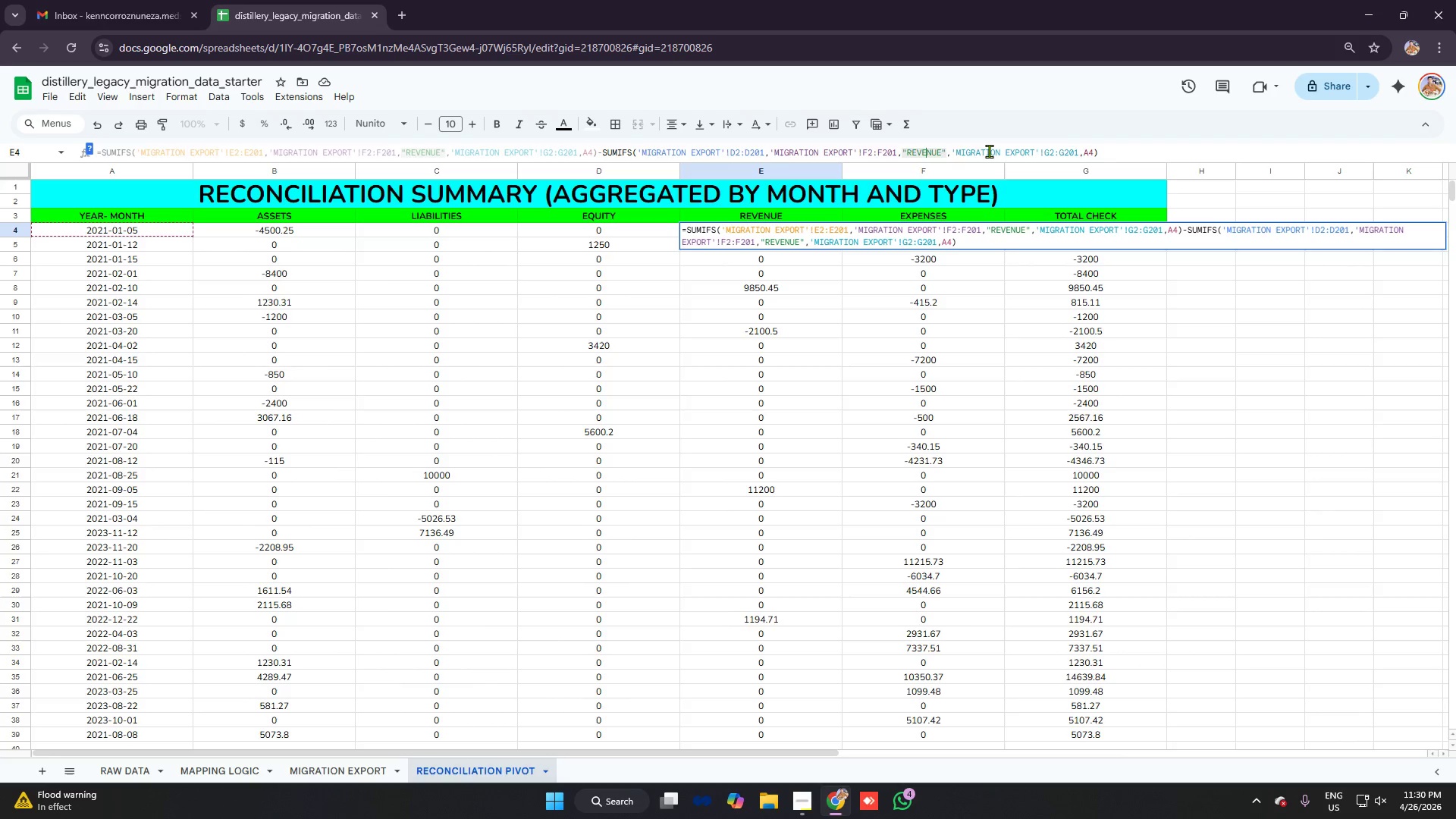 
left_click([989, 151])
 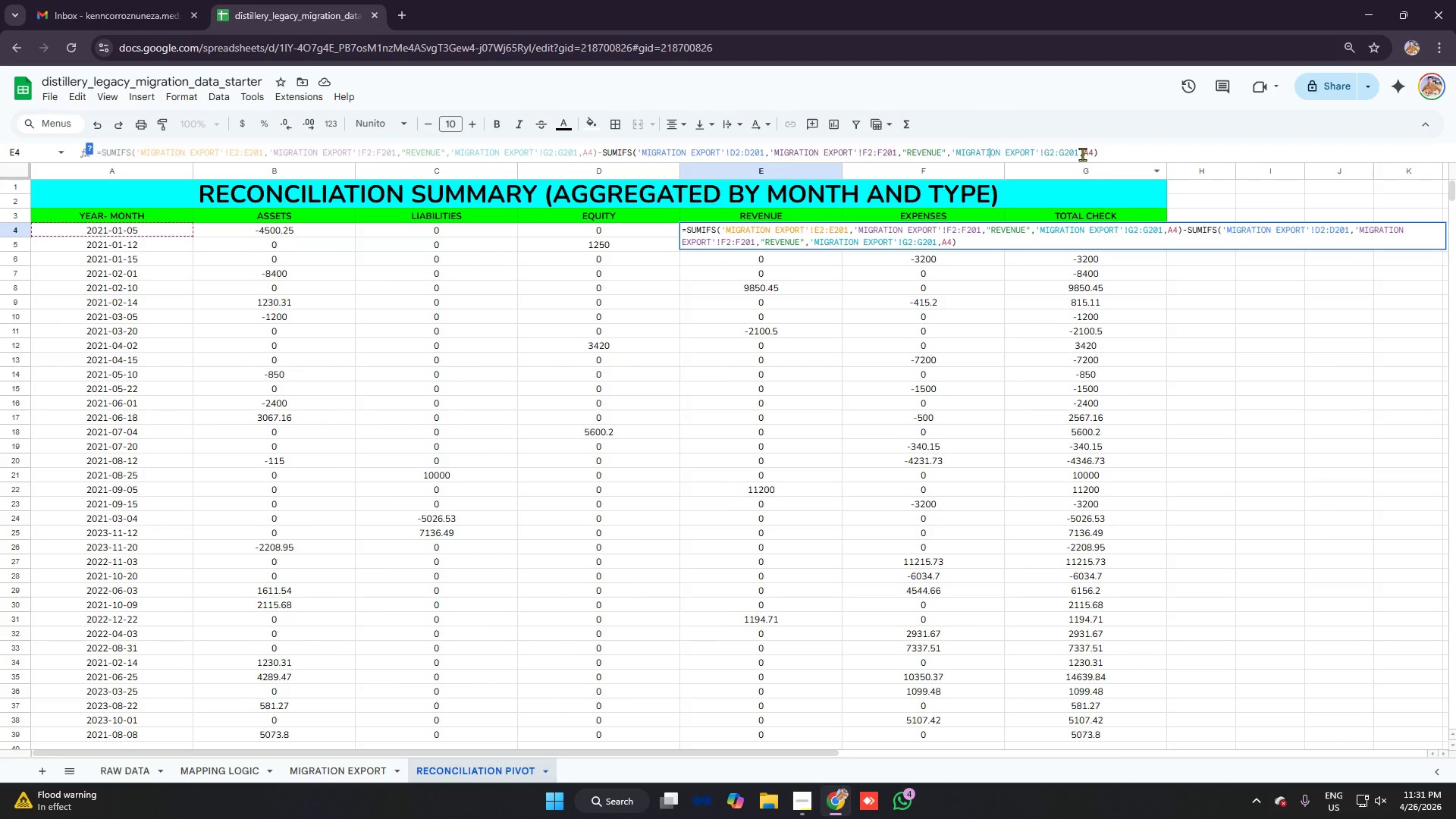 
left_click([1084, 152])
 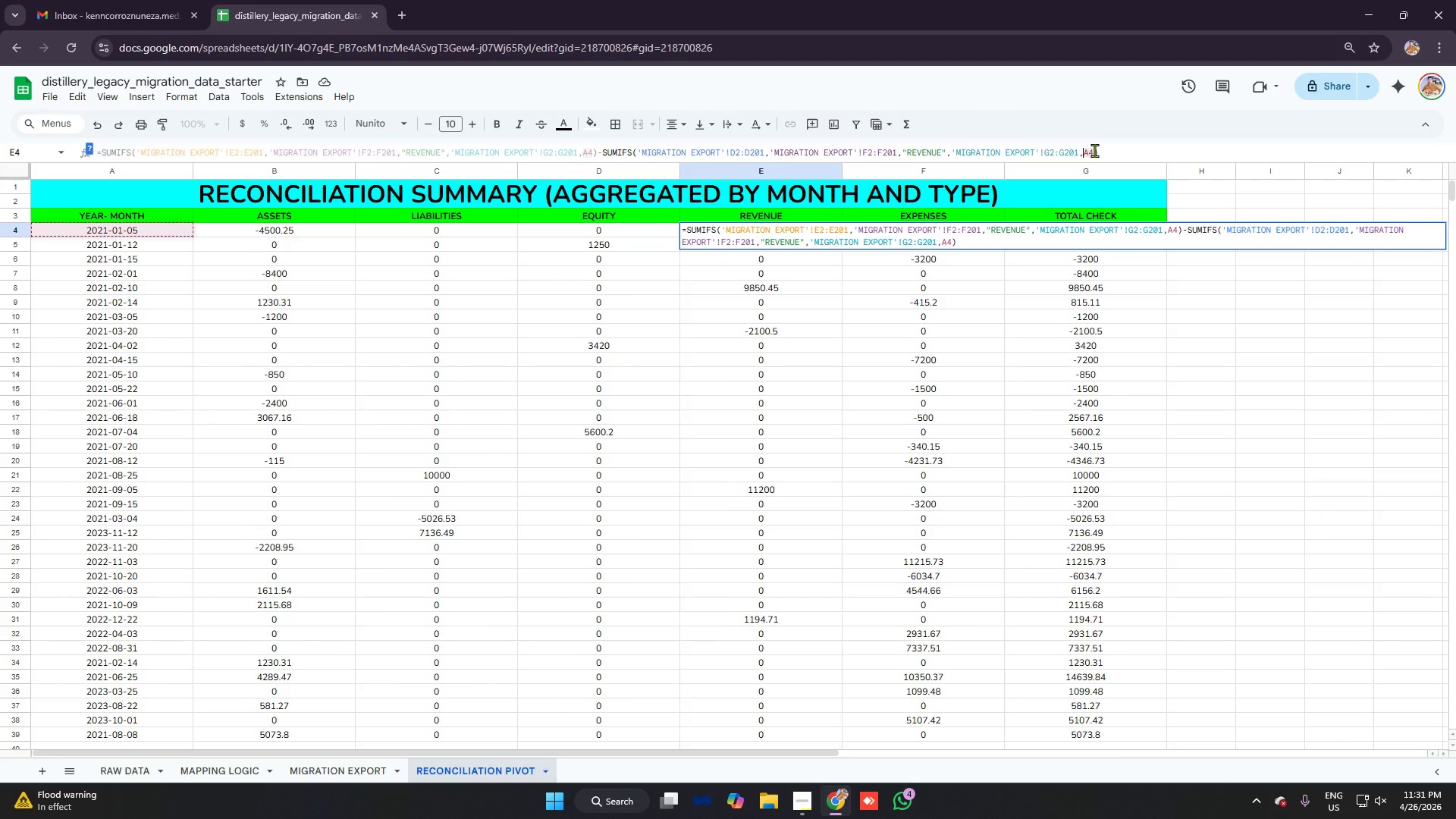 
left_click([1093, 150])
 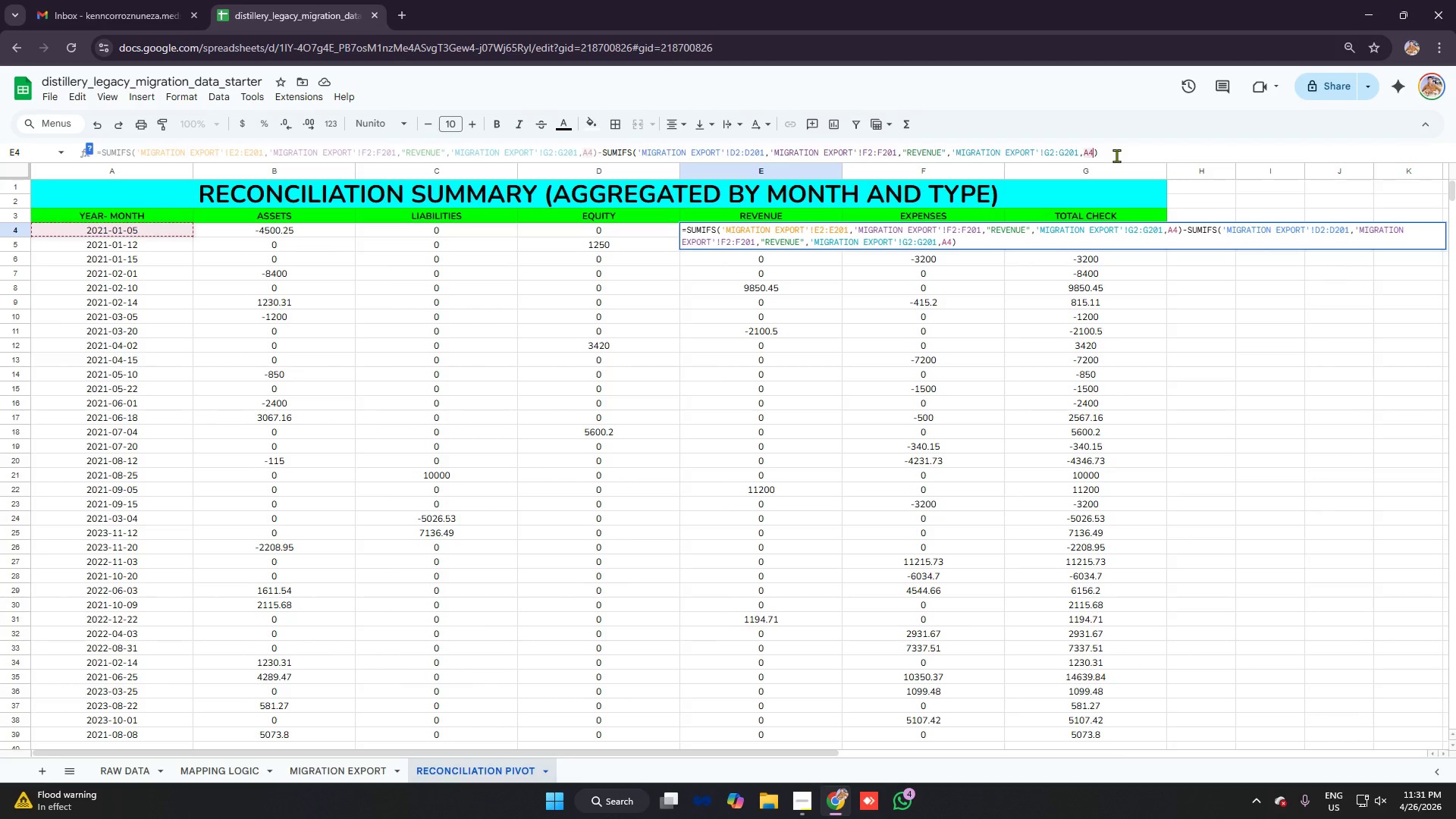 
left_click([1105, 153])
 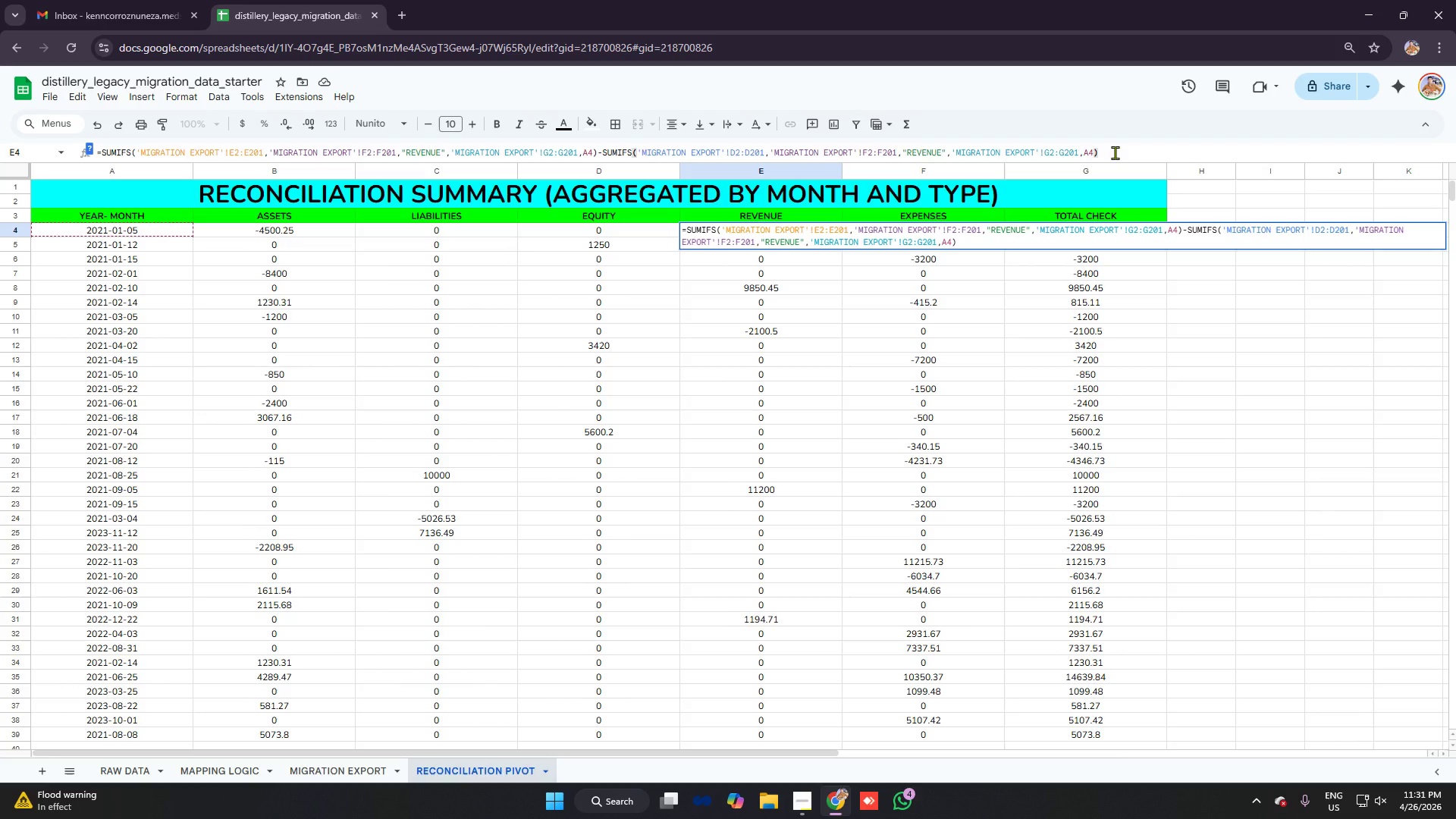 
key(Enter)
 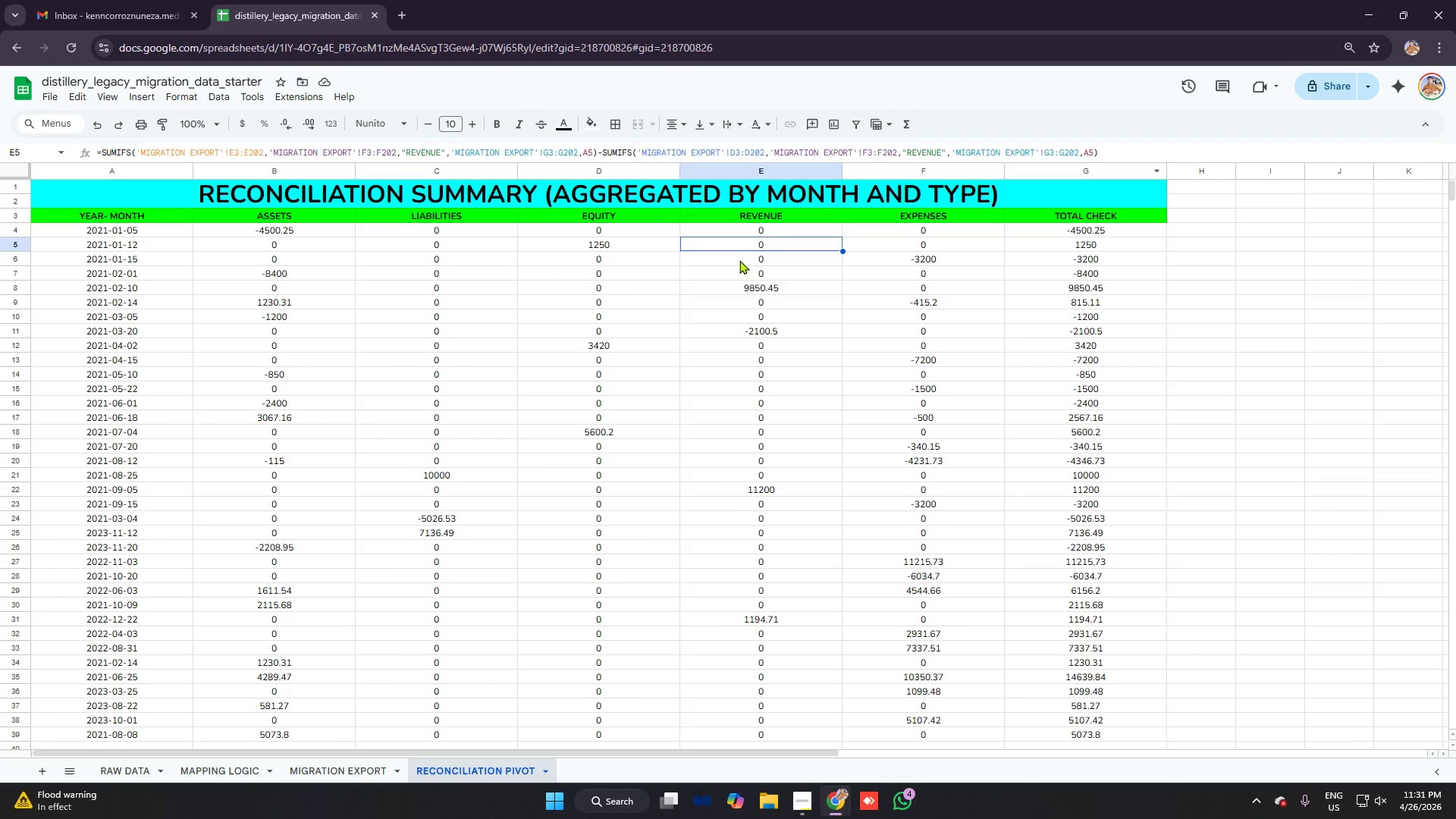 
left_click_drag(start_coordinate=[768, 246], to_coordinate=[770, 249])
 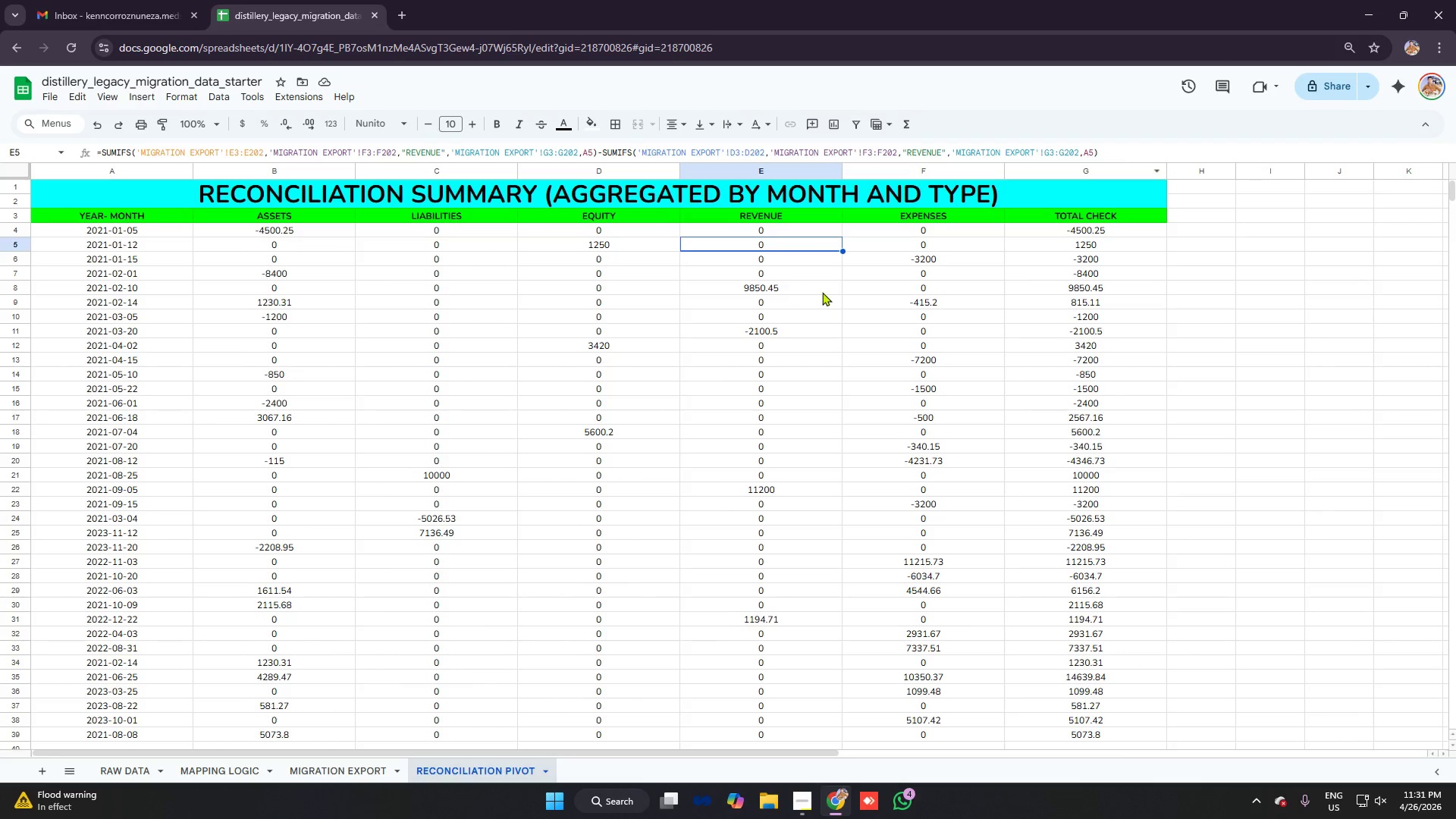 
triple_click([830, 293])
 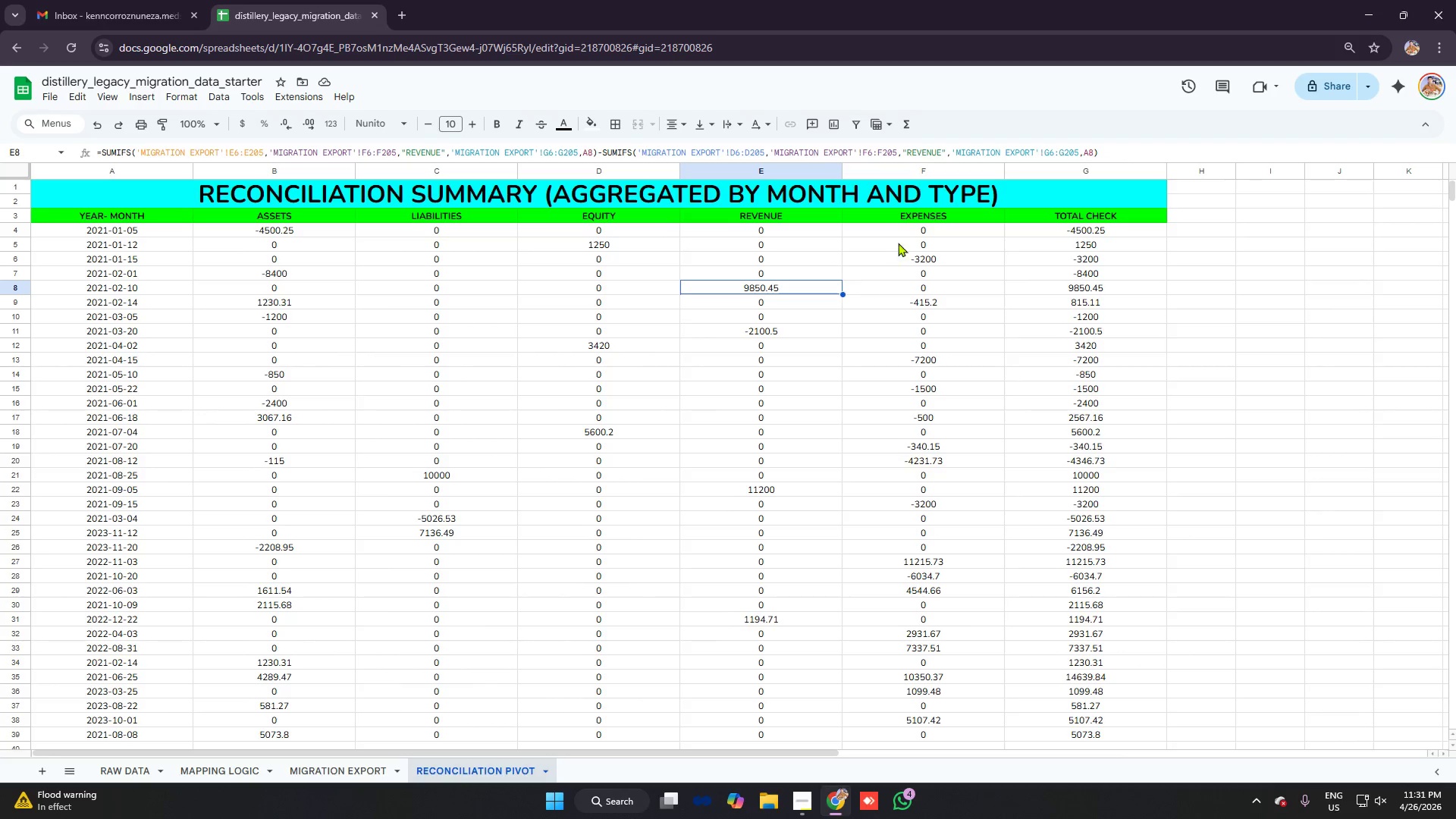 
left_click([898, 242])
 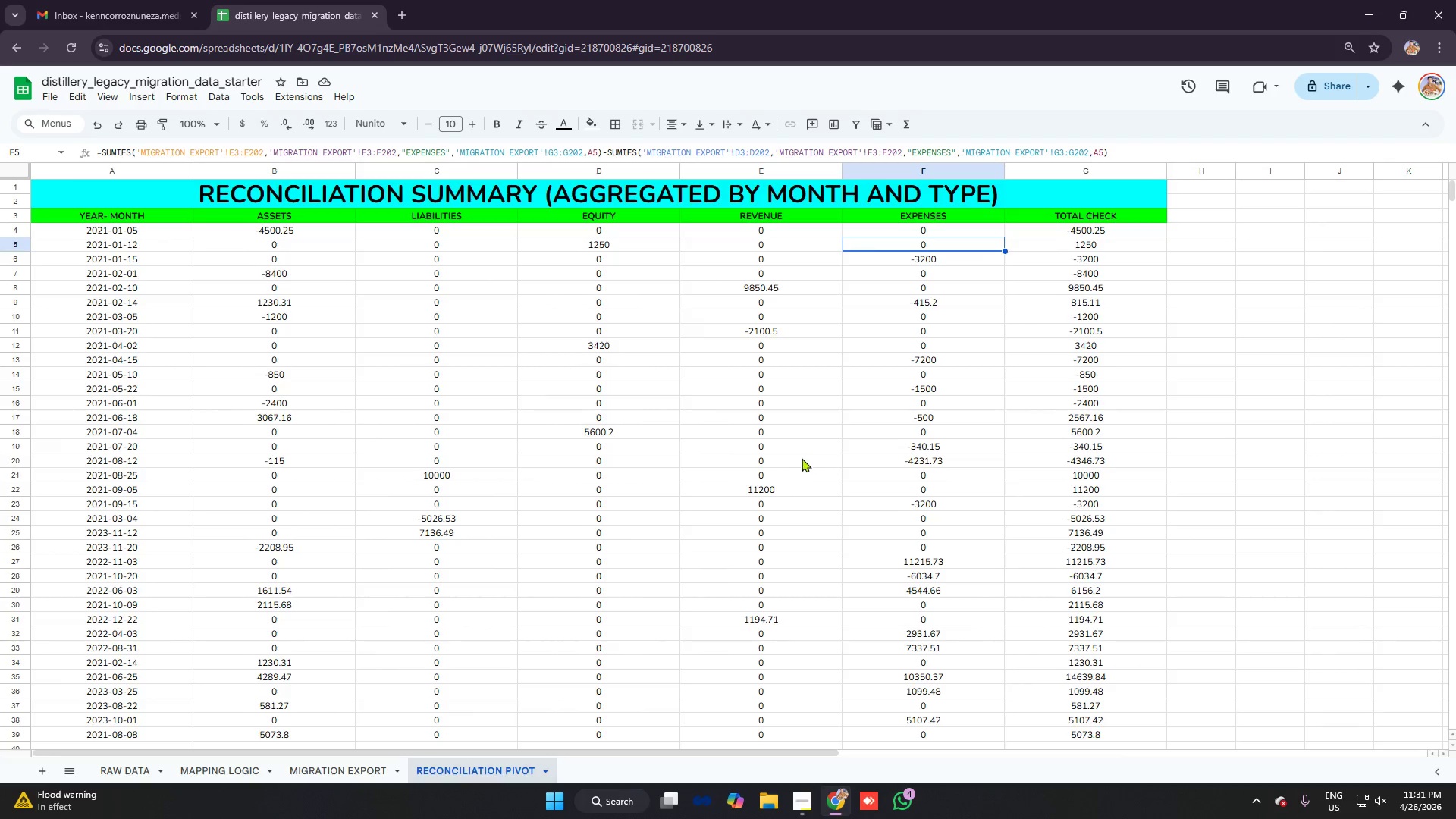 
scroll: coordinate [829, 488], scroll_direction: down, amount: 8.0
 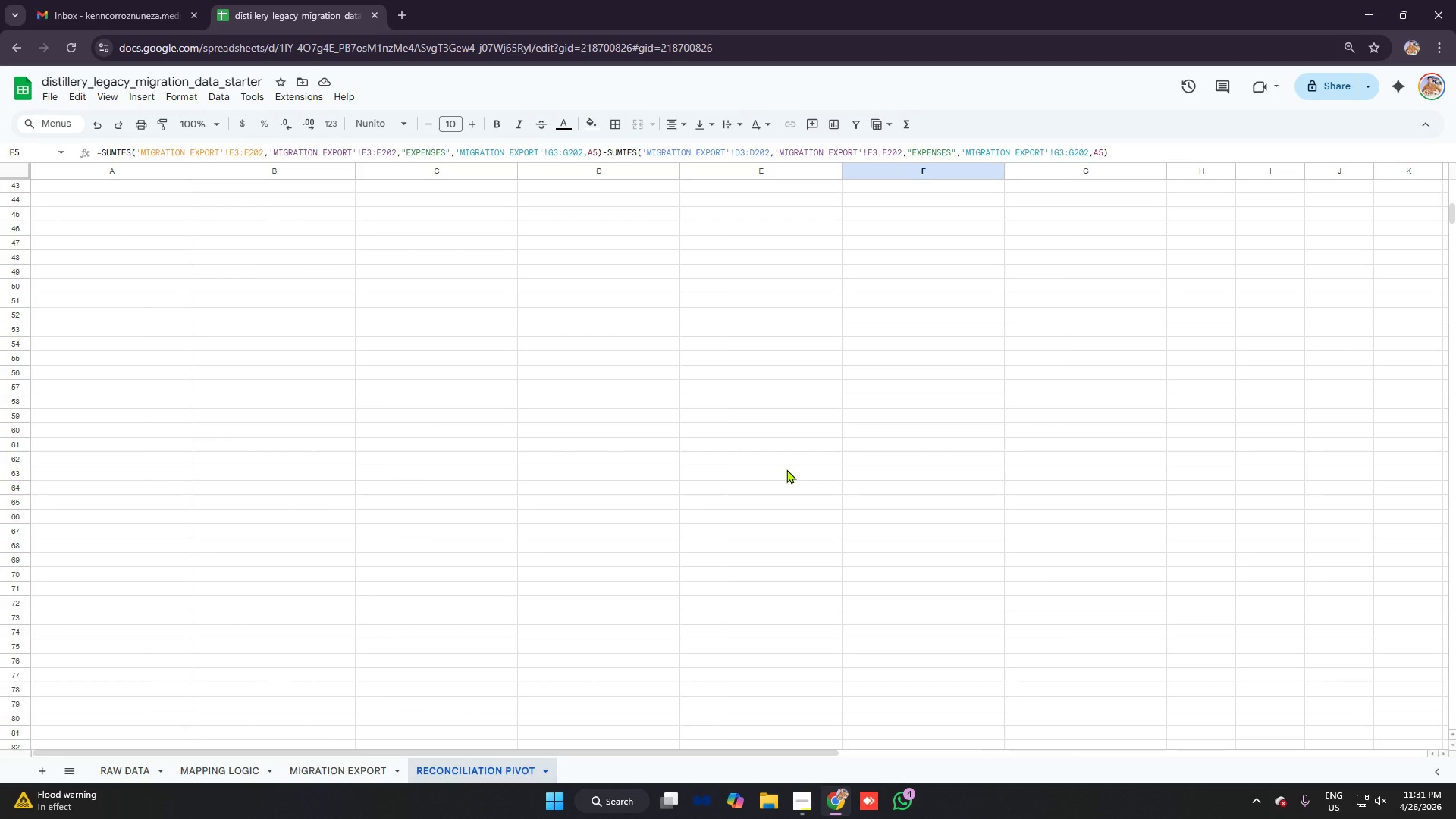 
wait(16.48)
 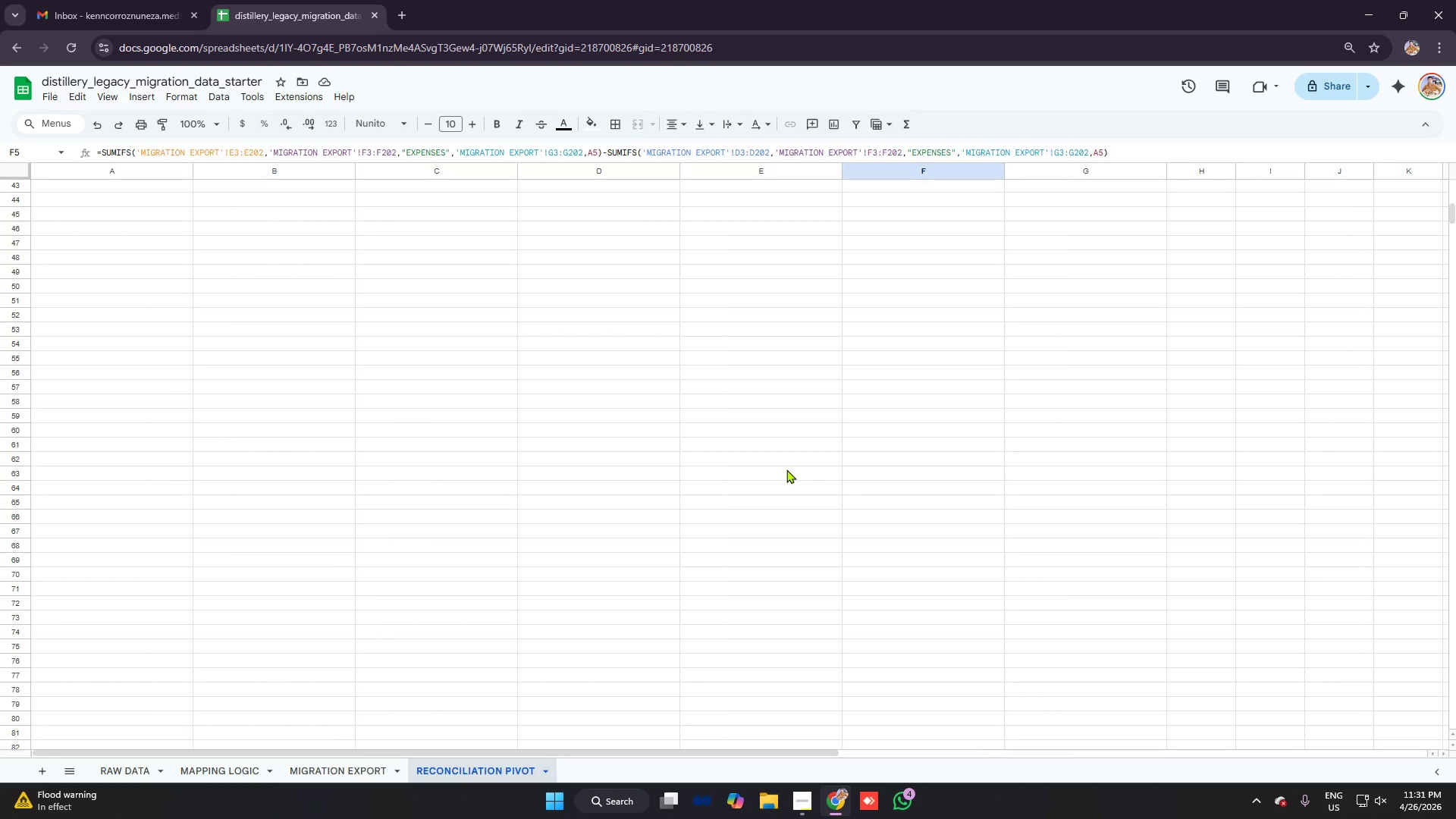 
scroll: coordinate [506, 566], scroll_direction: down, amount: 8.0
 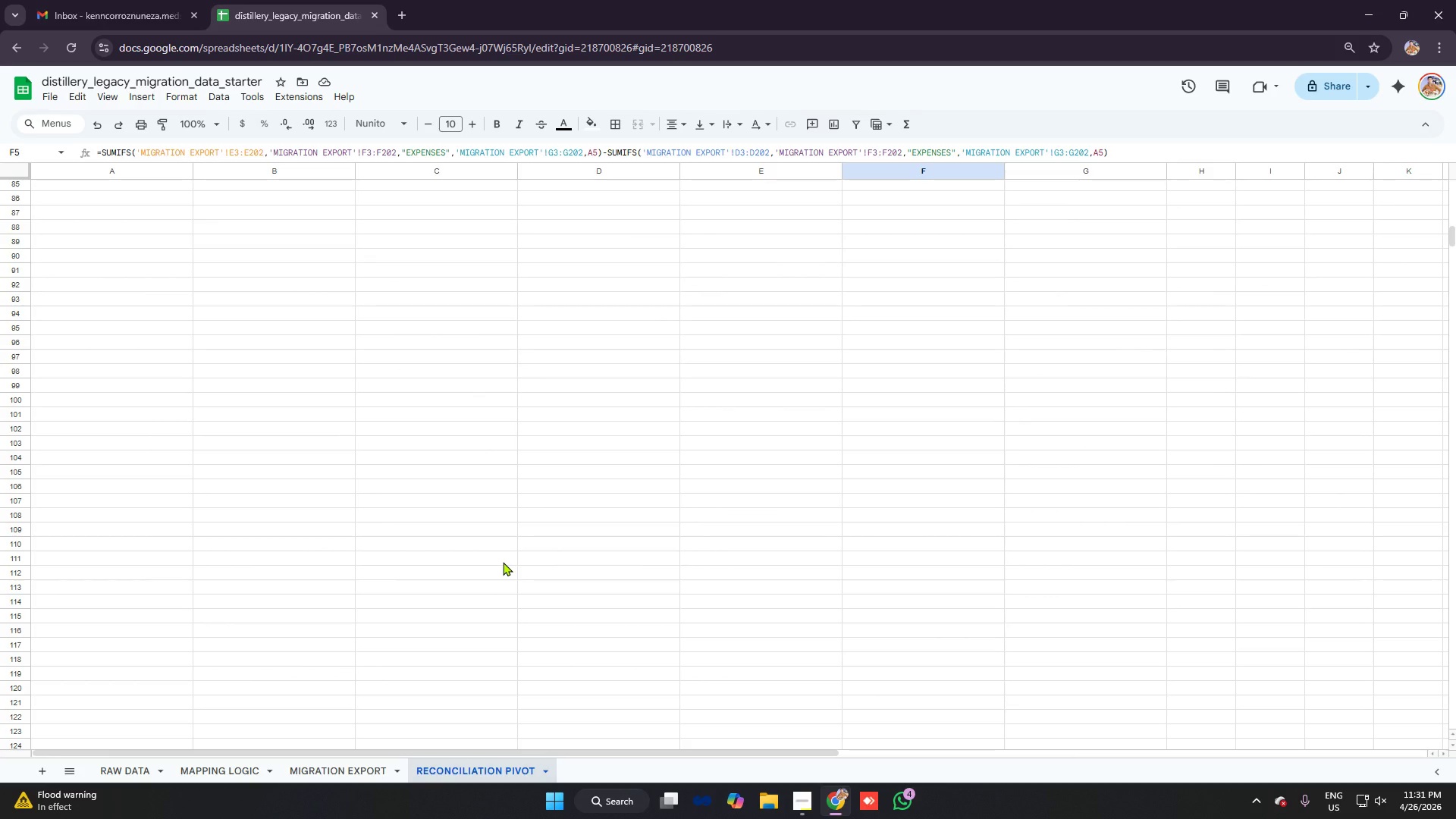 
wait(6.94)
 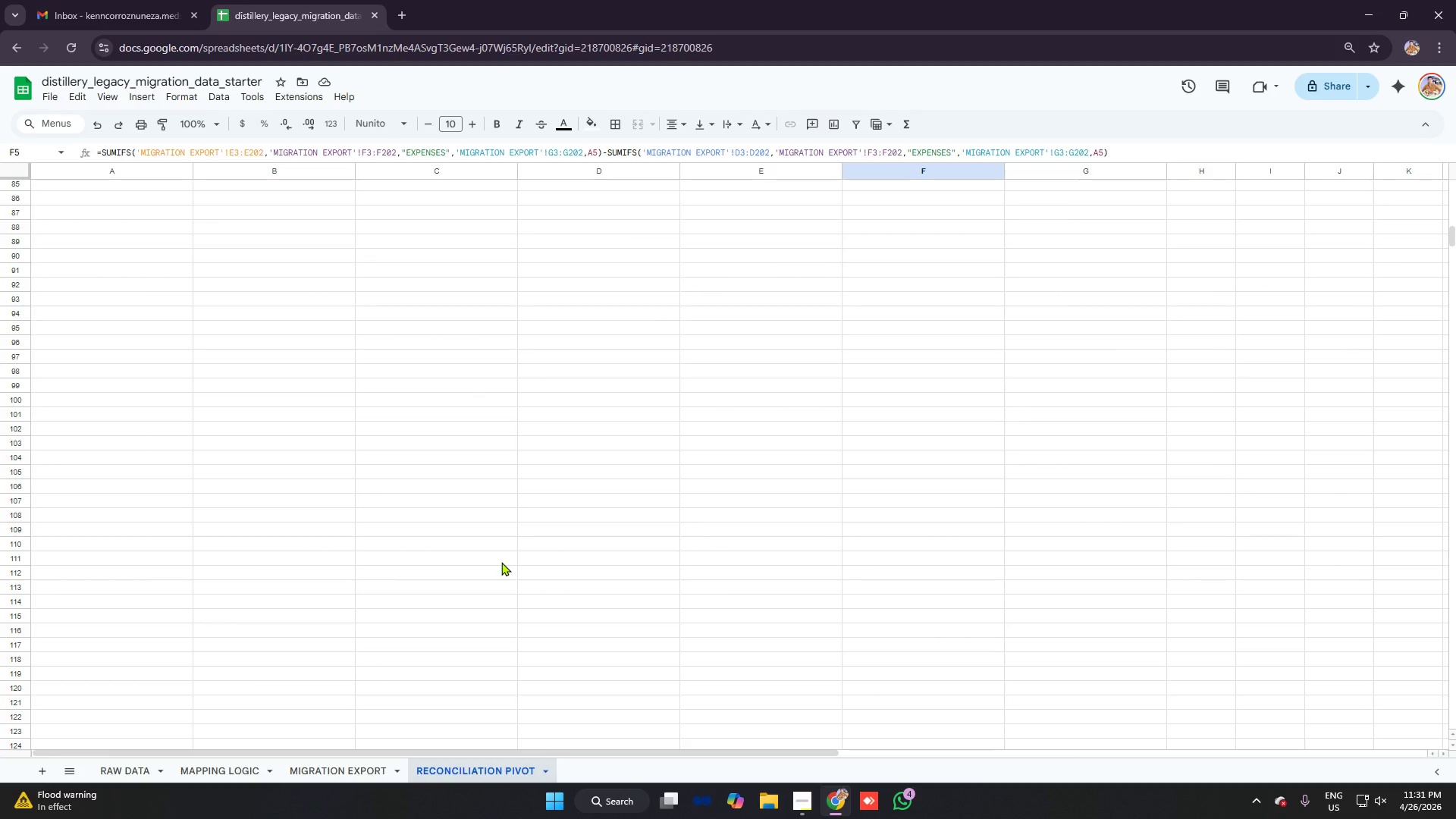 
key(Alt+AltLeft)
 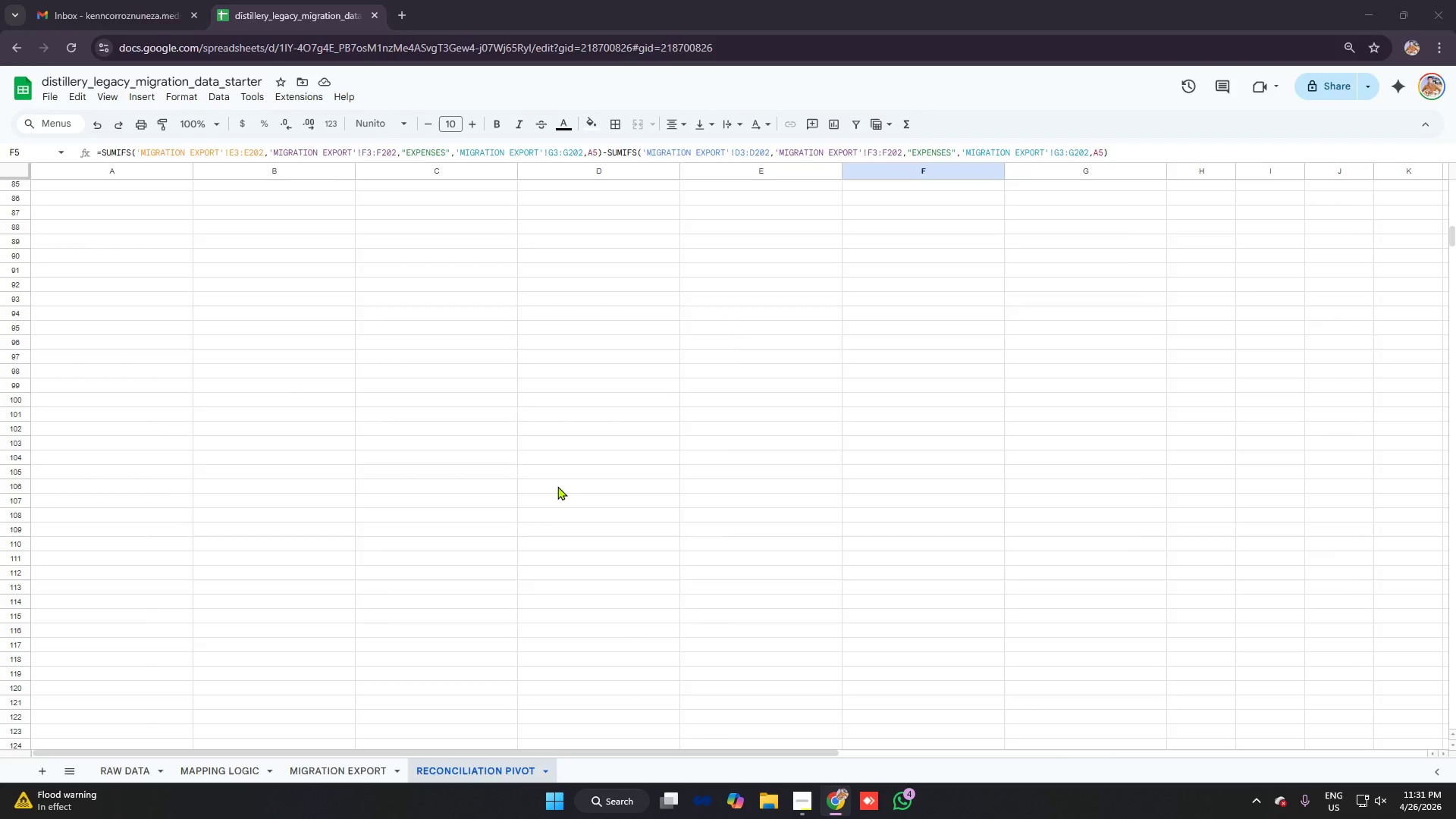 
key(Alt+Tab)